 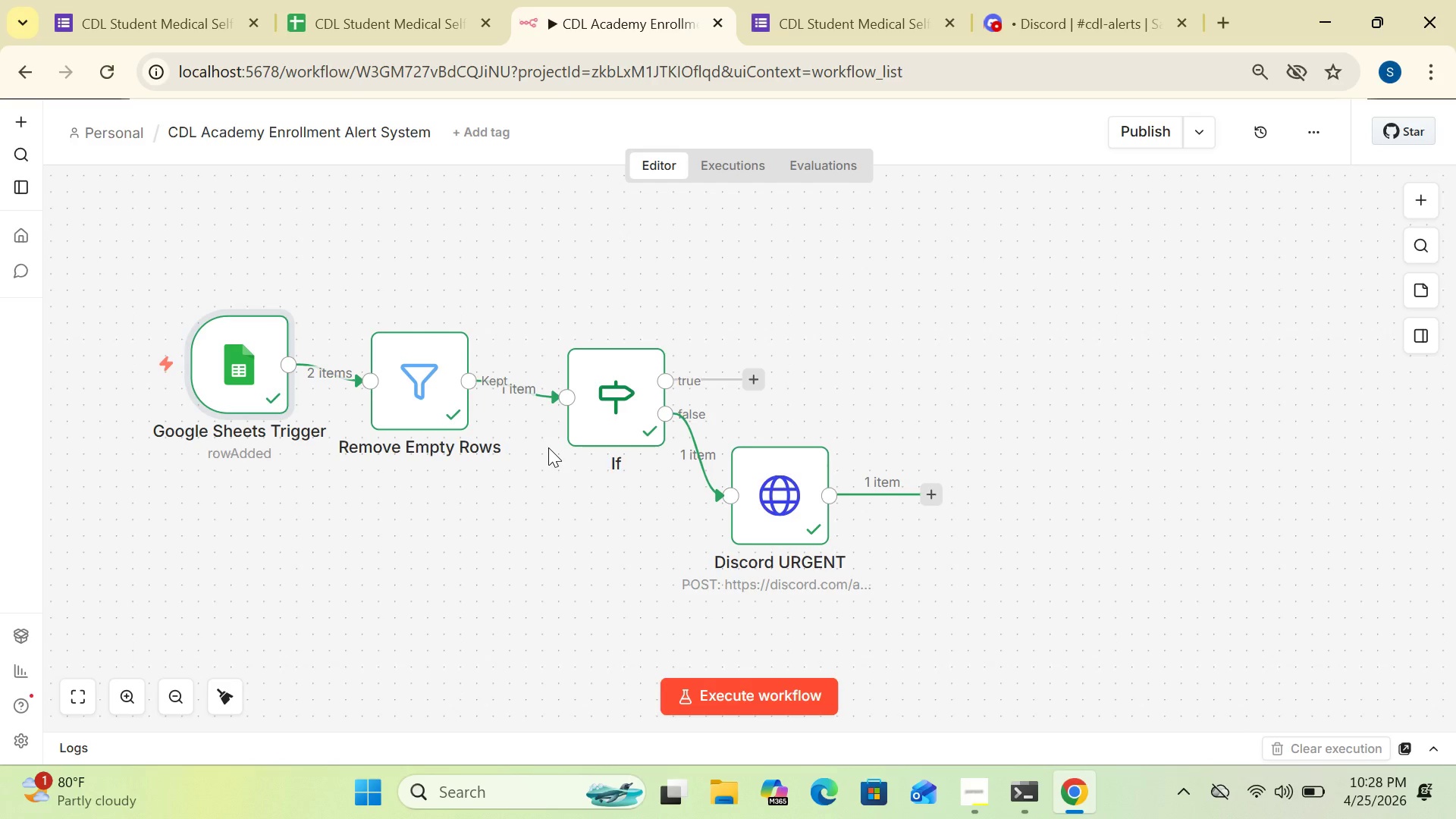 
double_click([642, 414])
 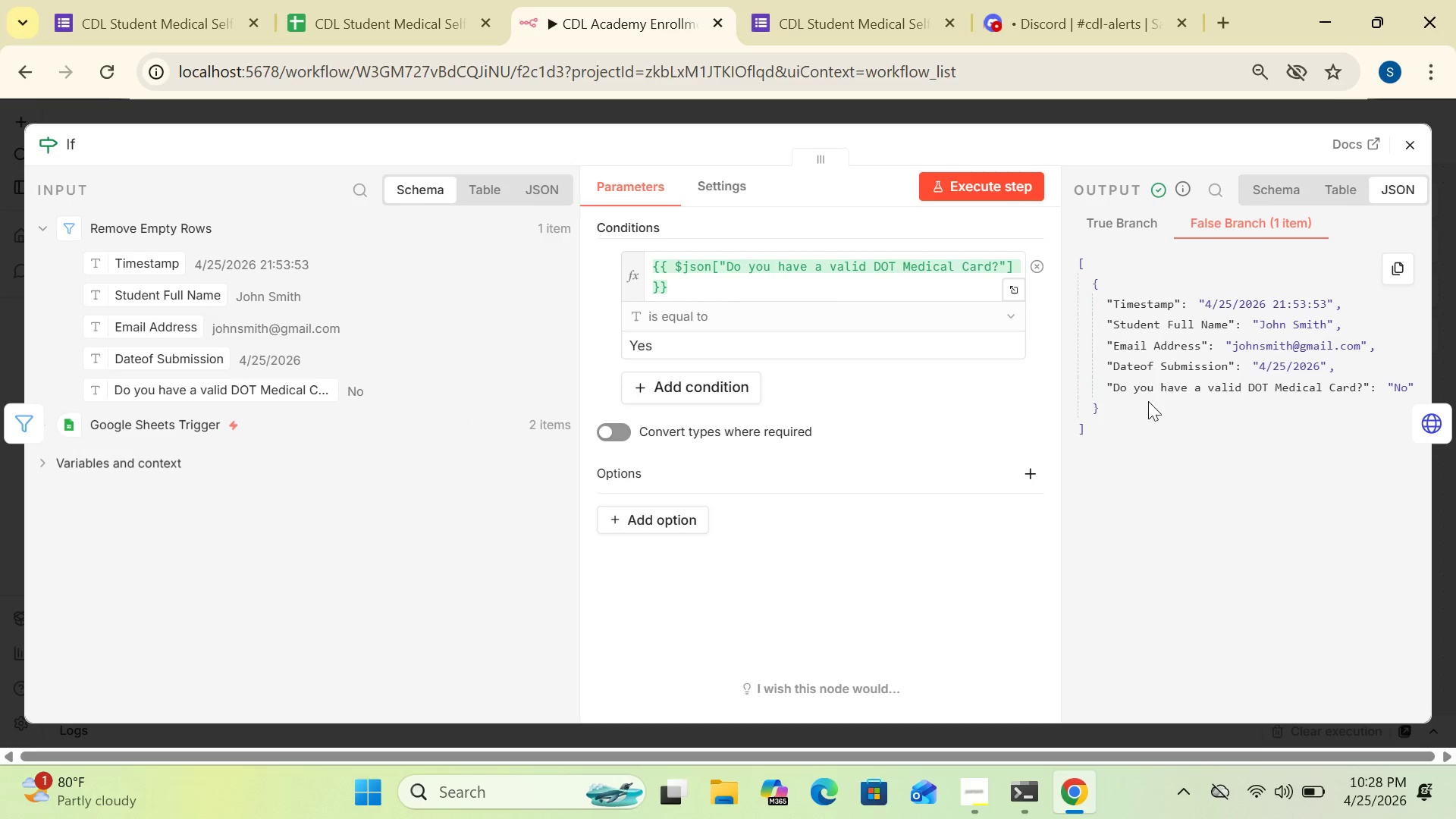 
wait(6.36)
 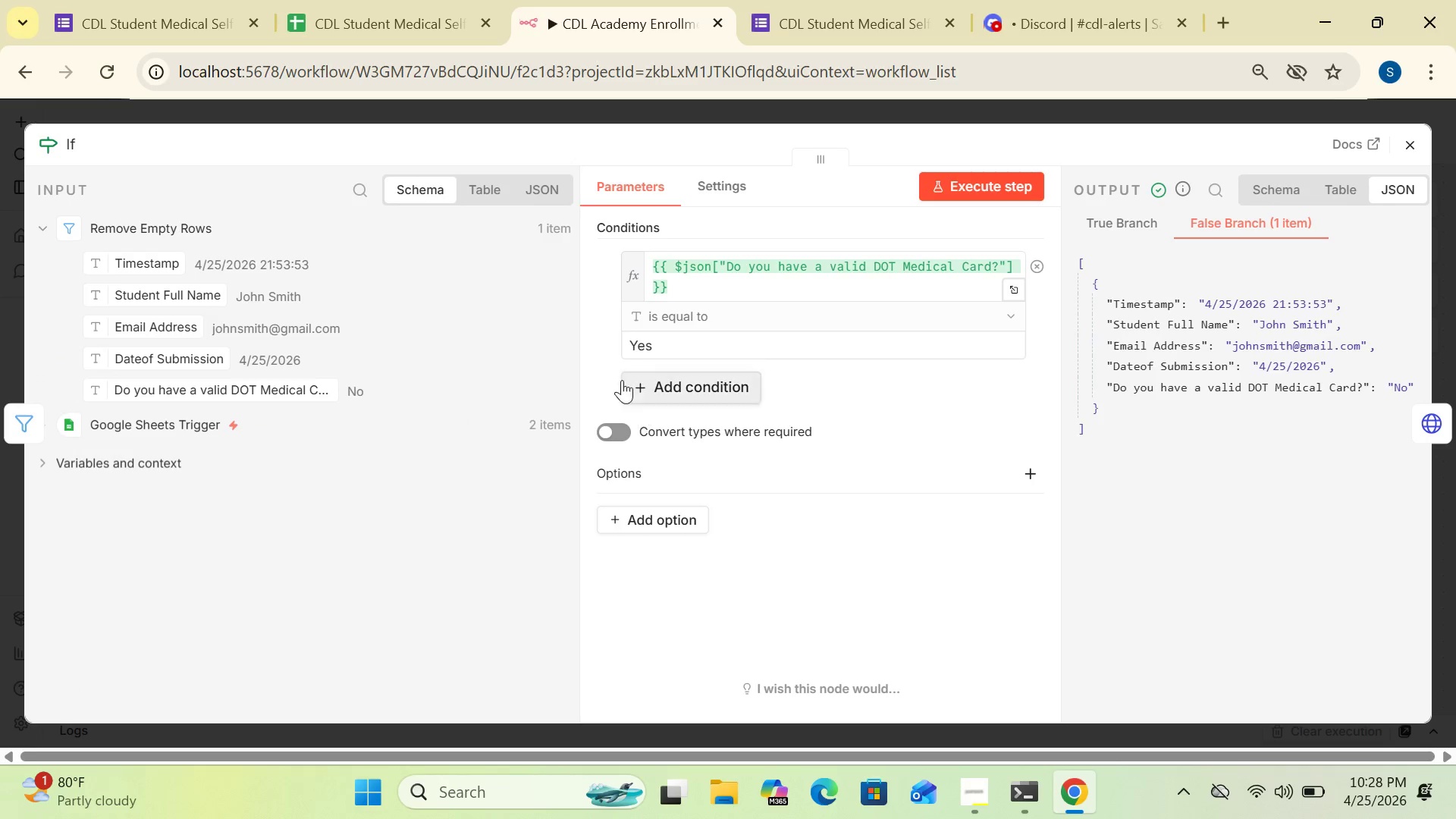 
left_click([1409, 146])
 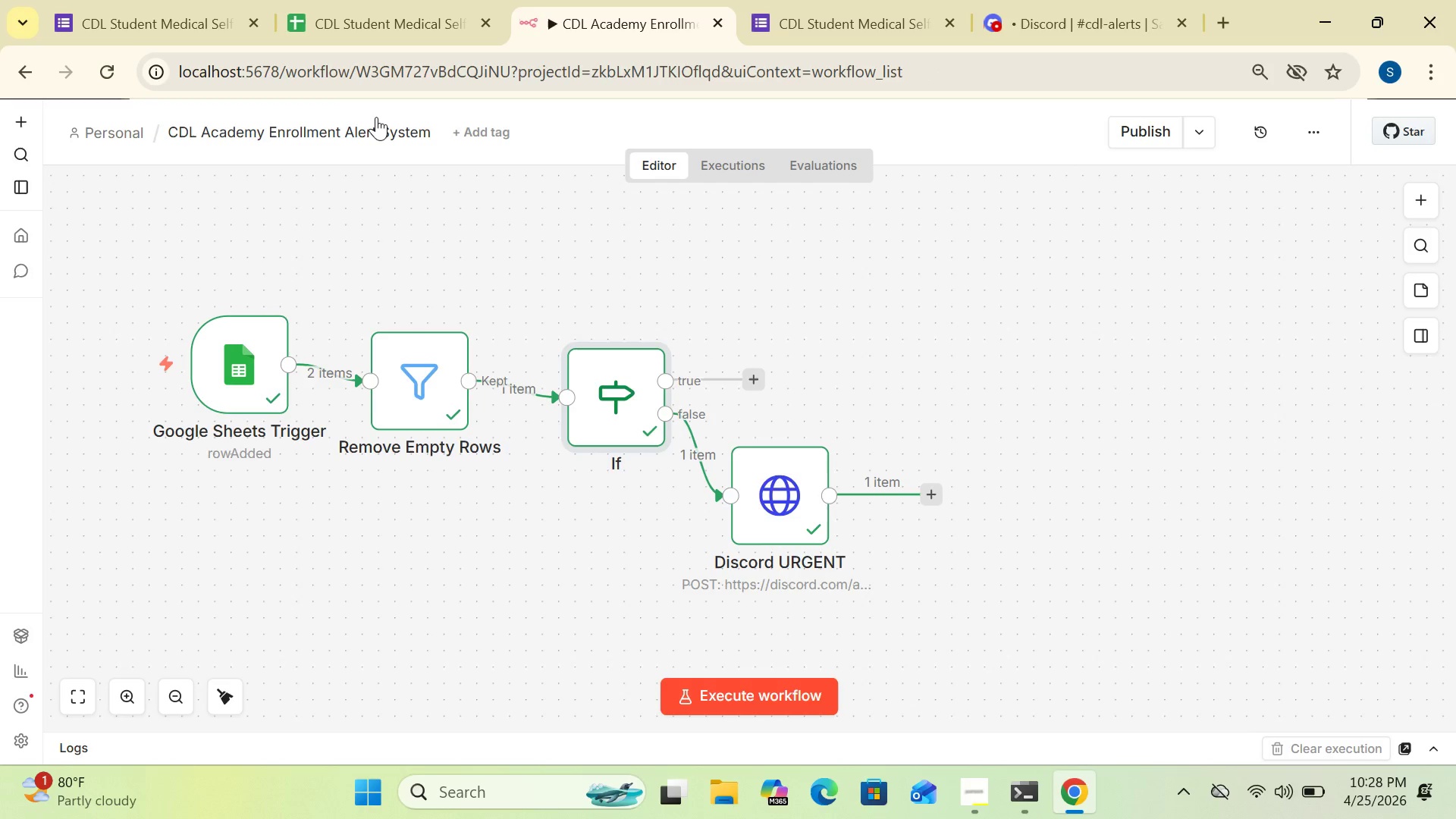 
left_click([350, 30])
 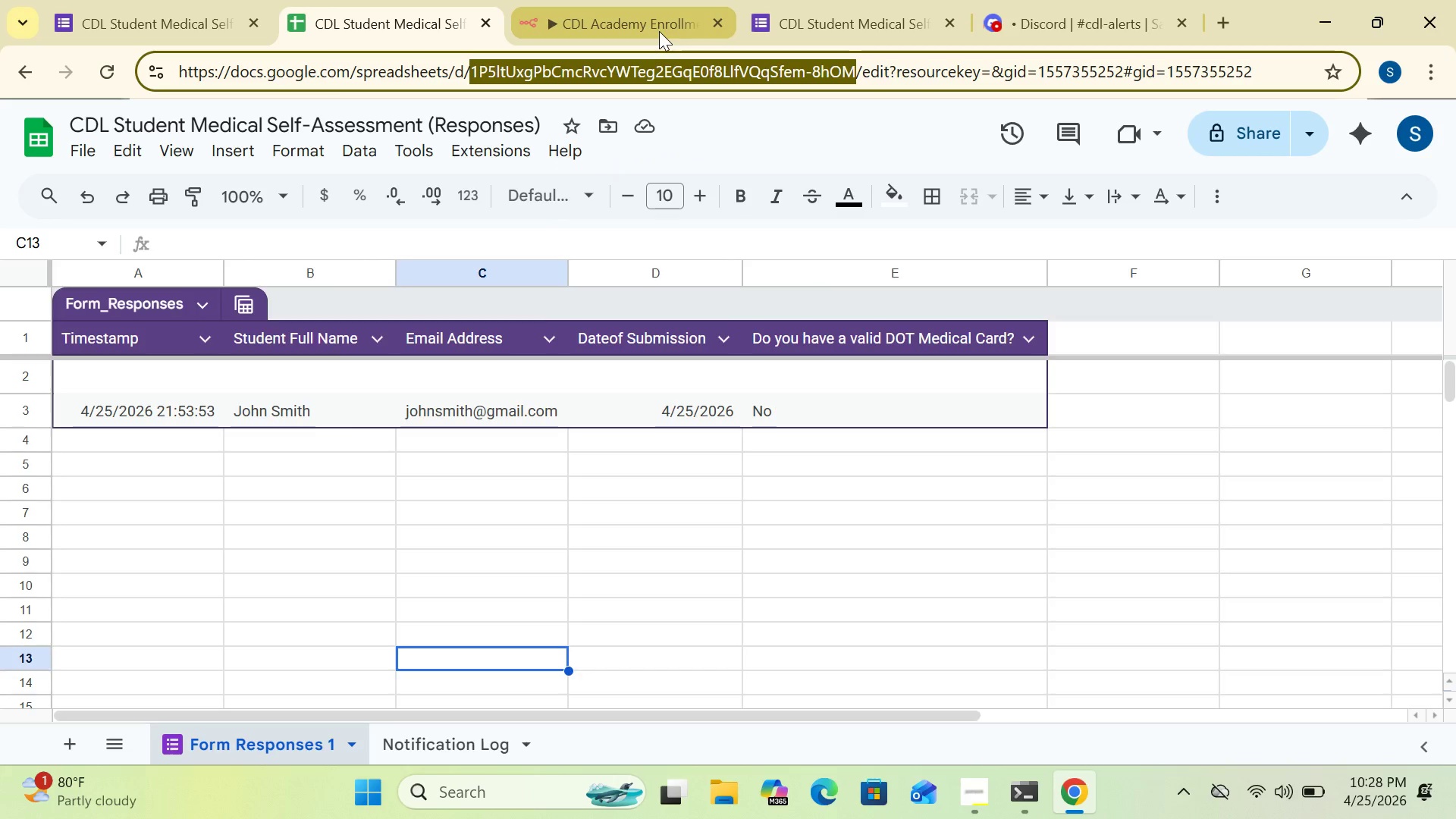 
left_click([656, 30])
 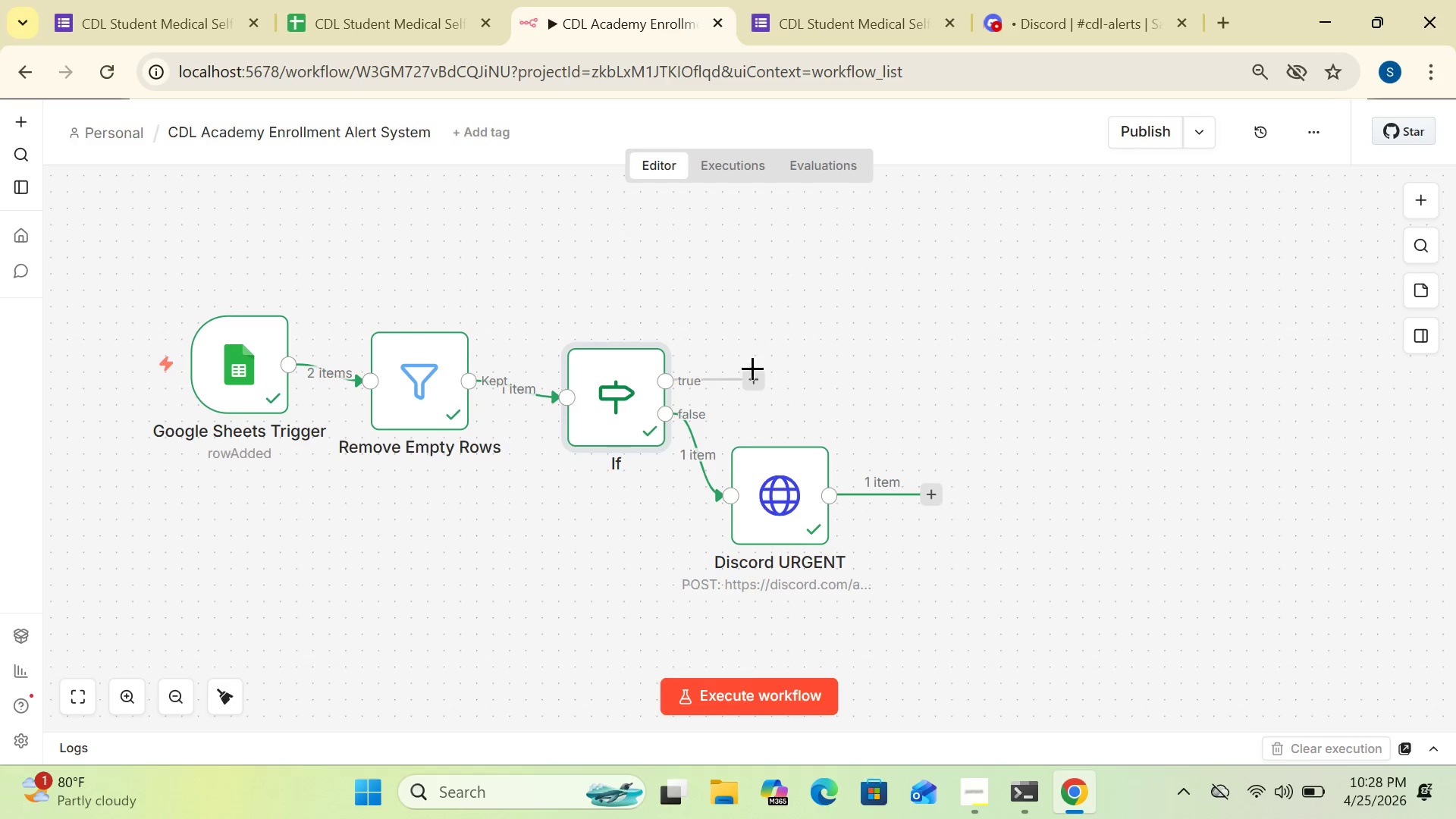 
left_click([752, 379])
 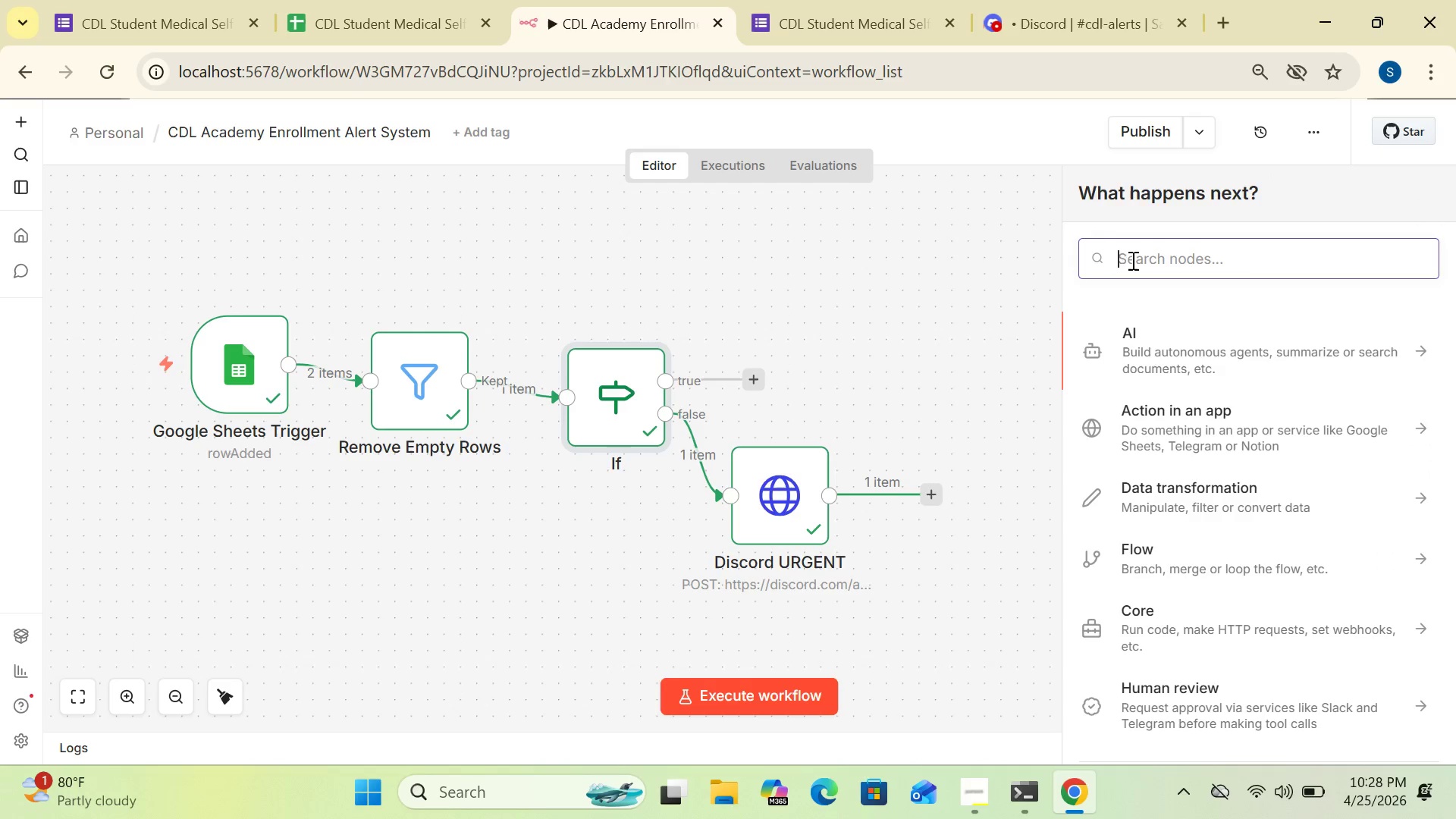 
wait(7.88)
 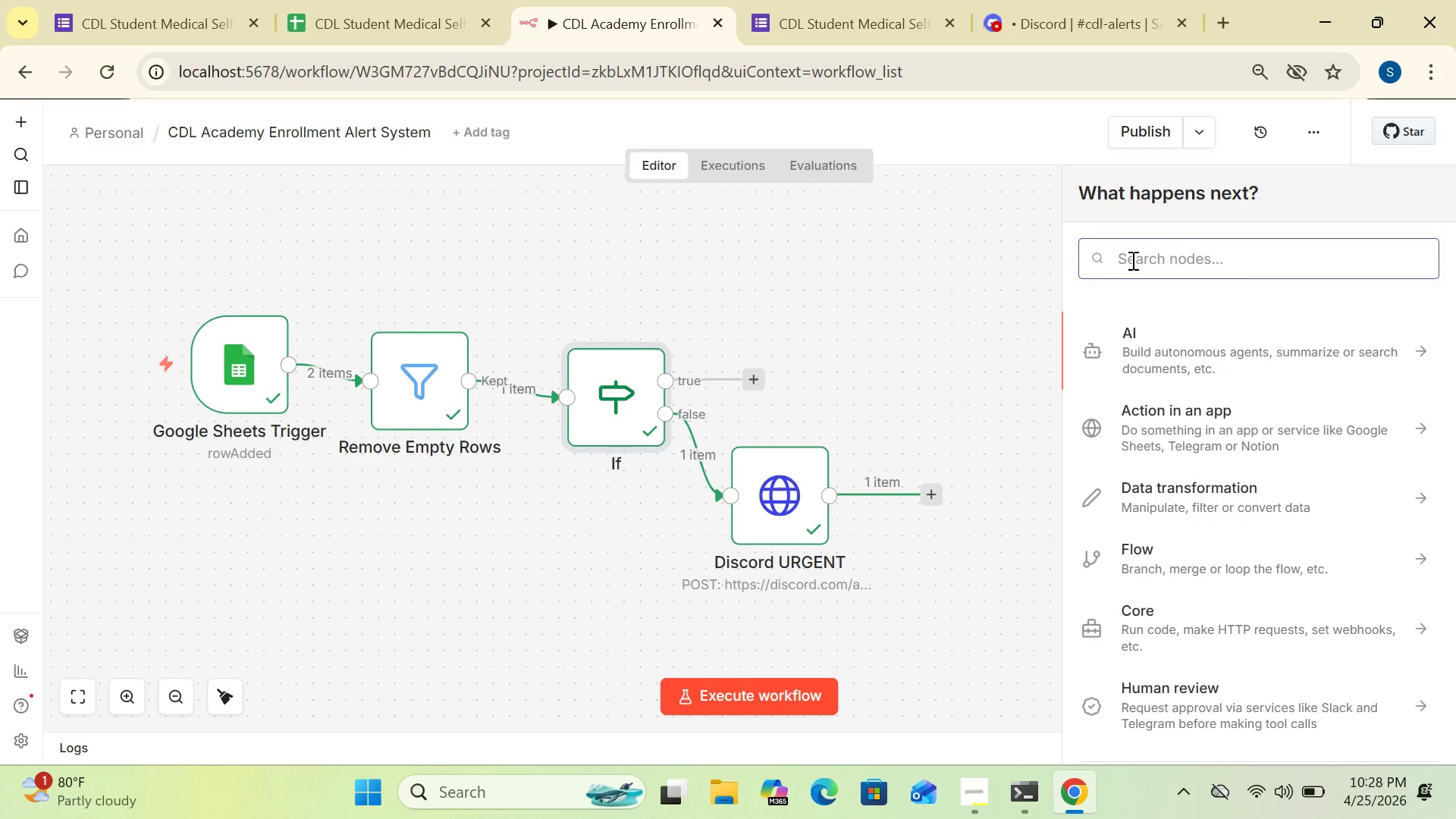 
type(http)
 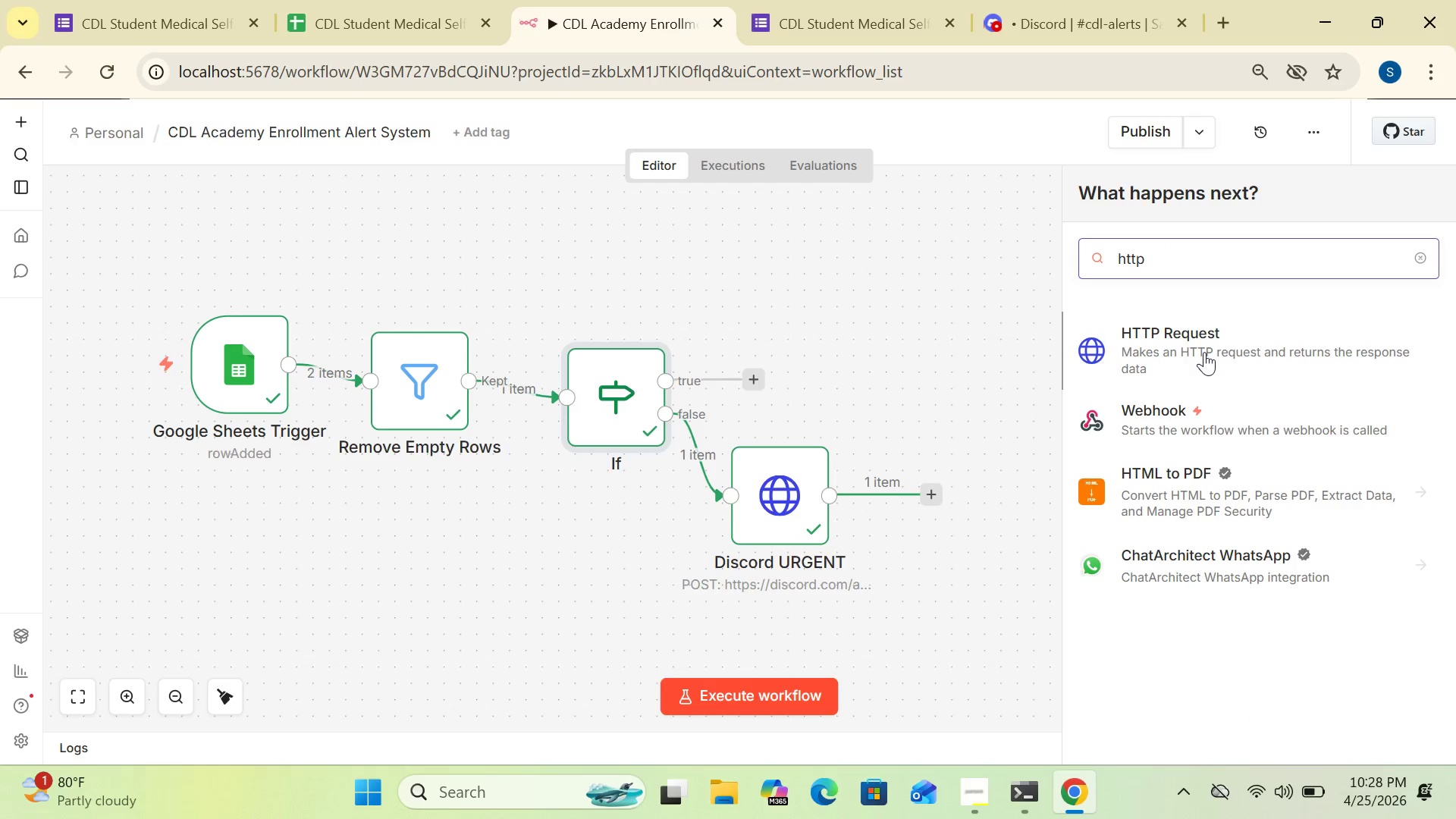 
left_click([1204, 352])
 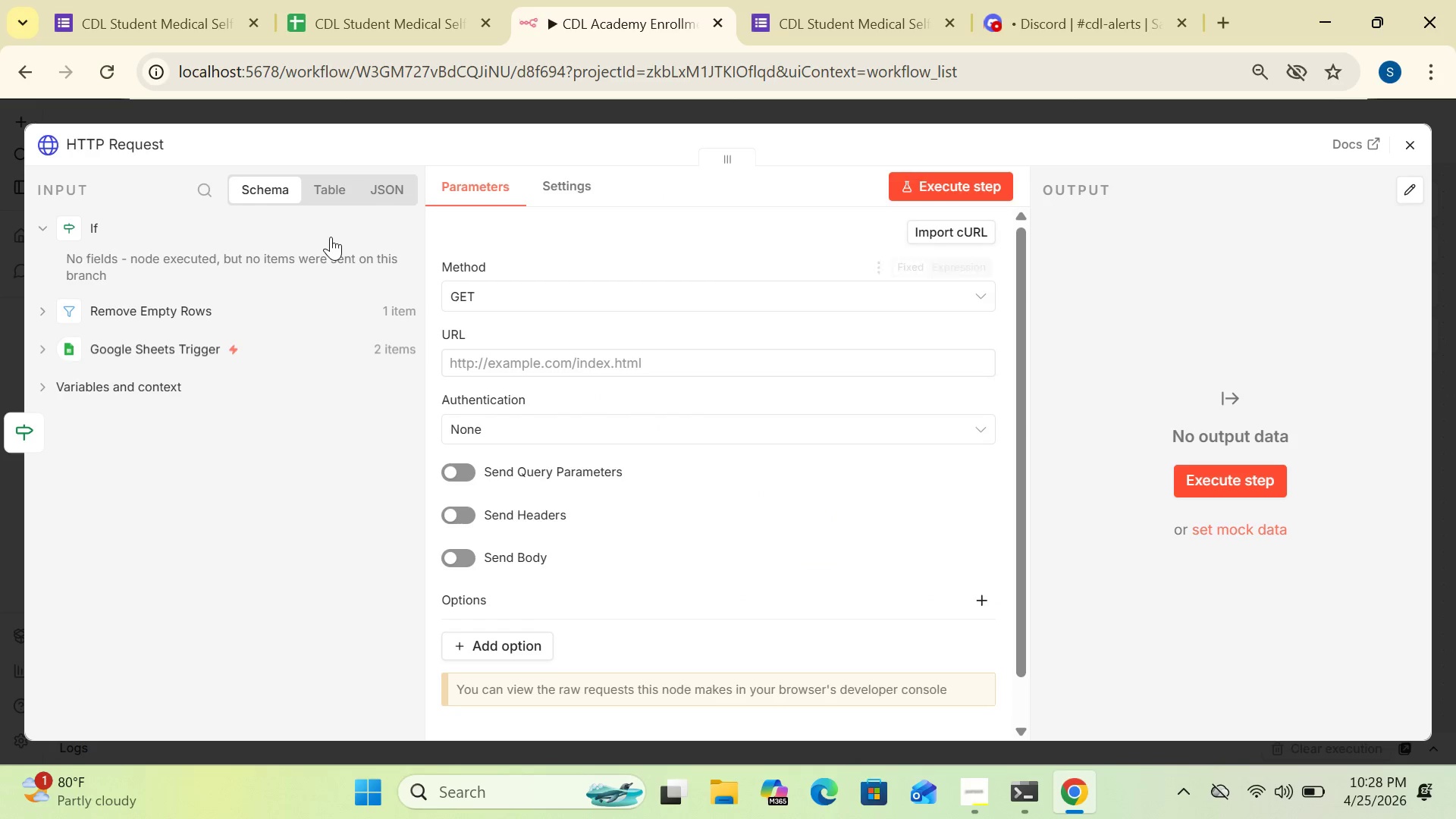 
left_click([142, 140])
 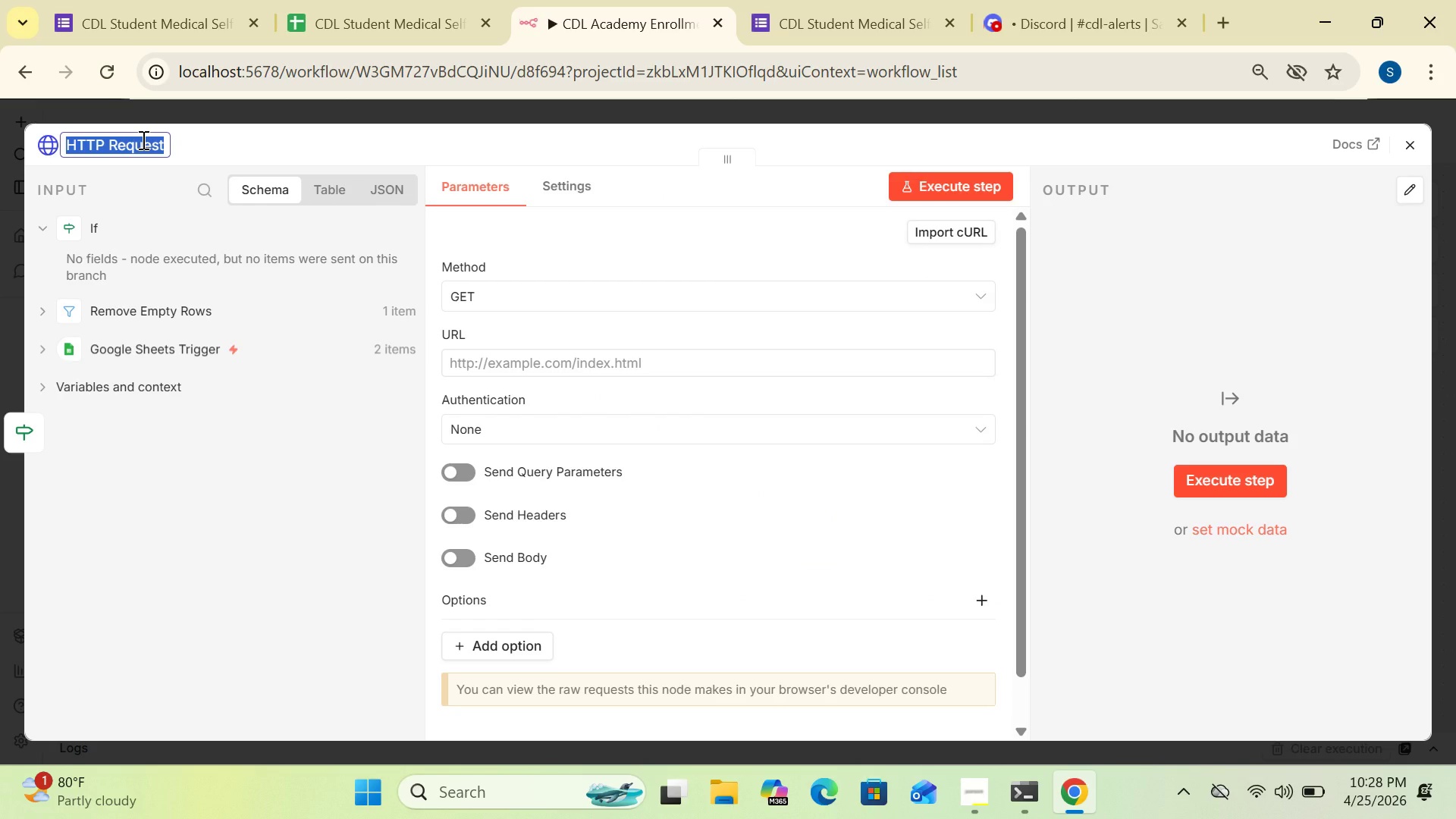 
type([Delete]Discord Standard)
 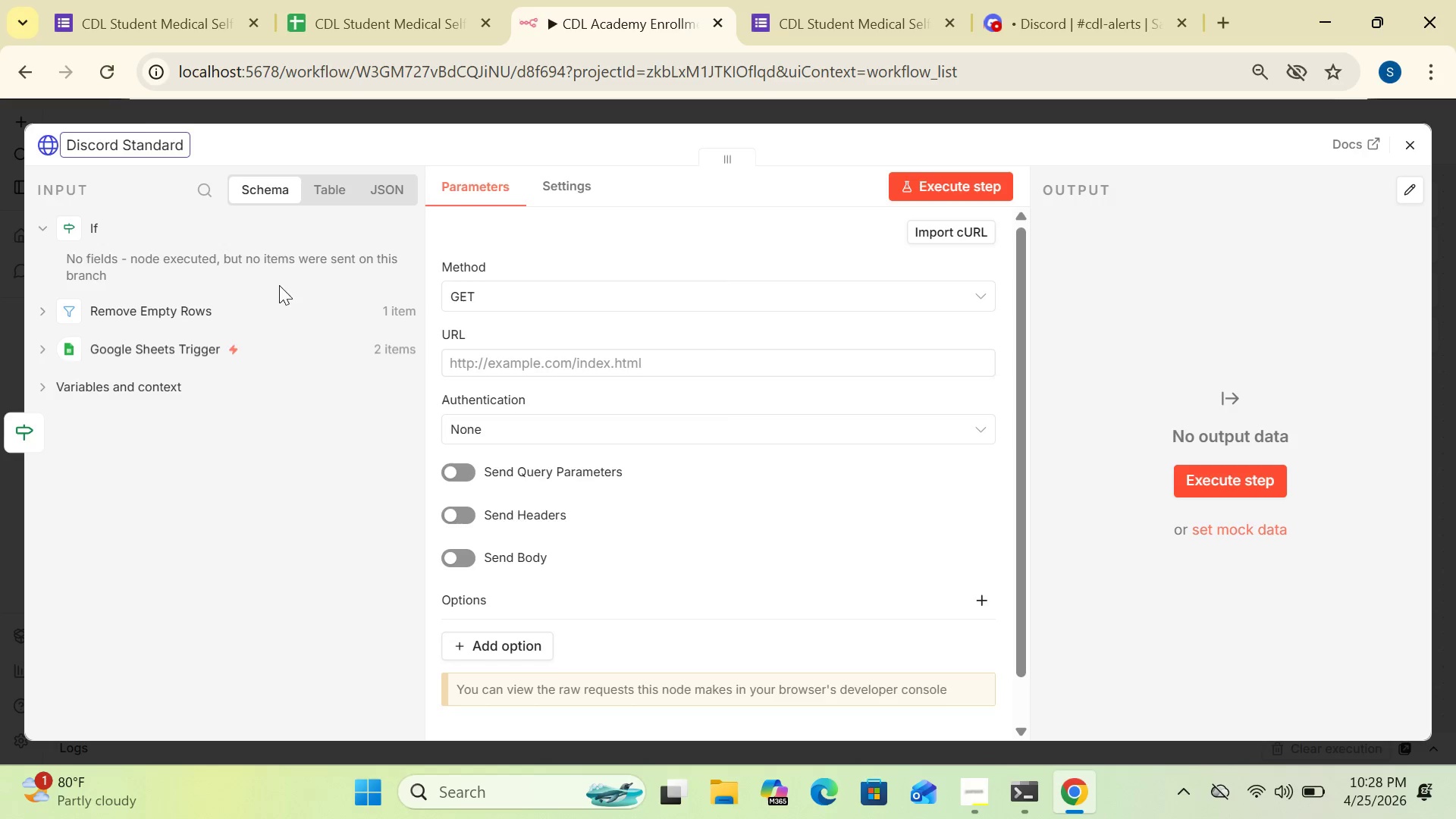 
left_click([282, 331])
 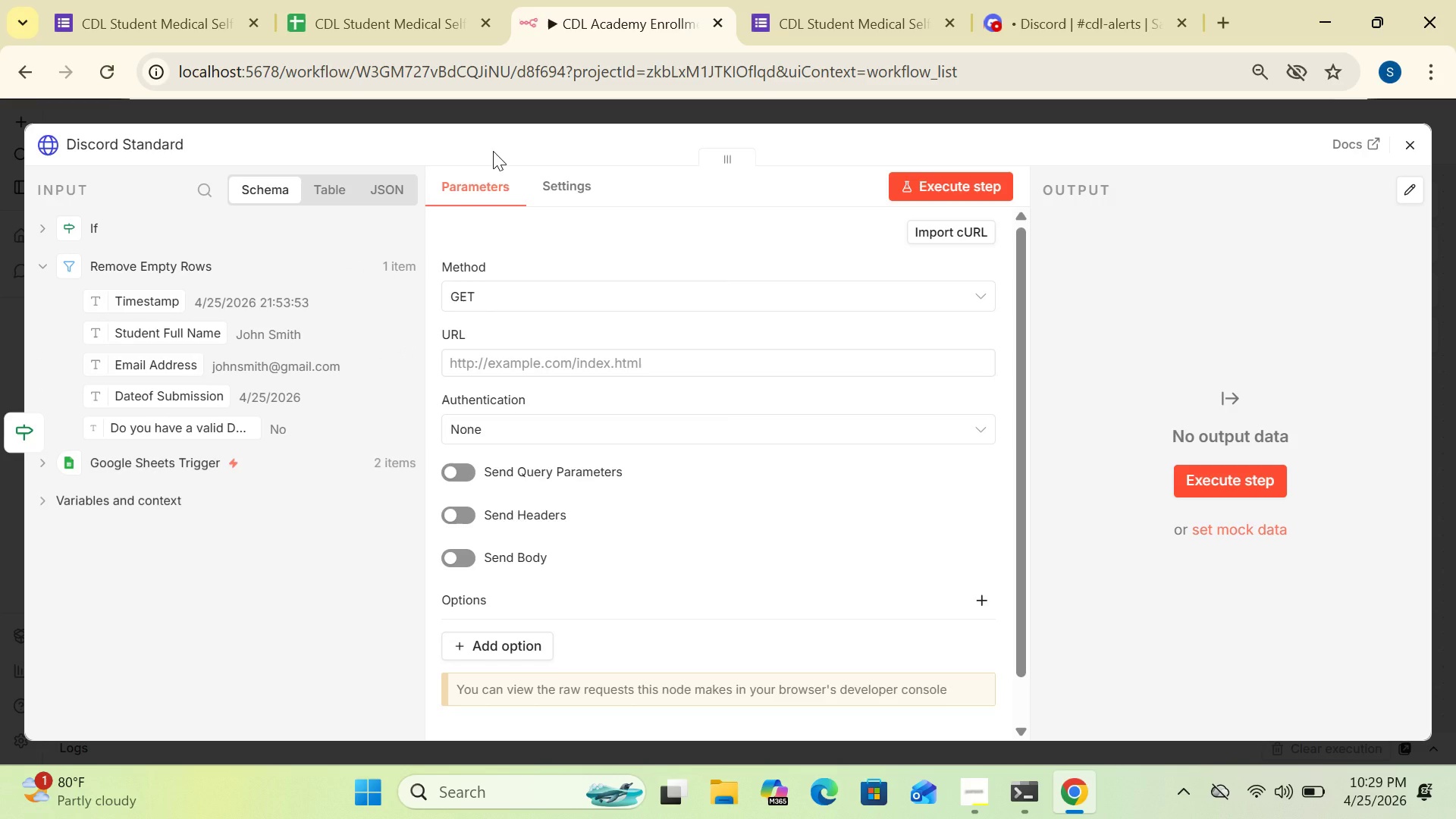 
left_click([493, 151])
 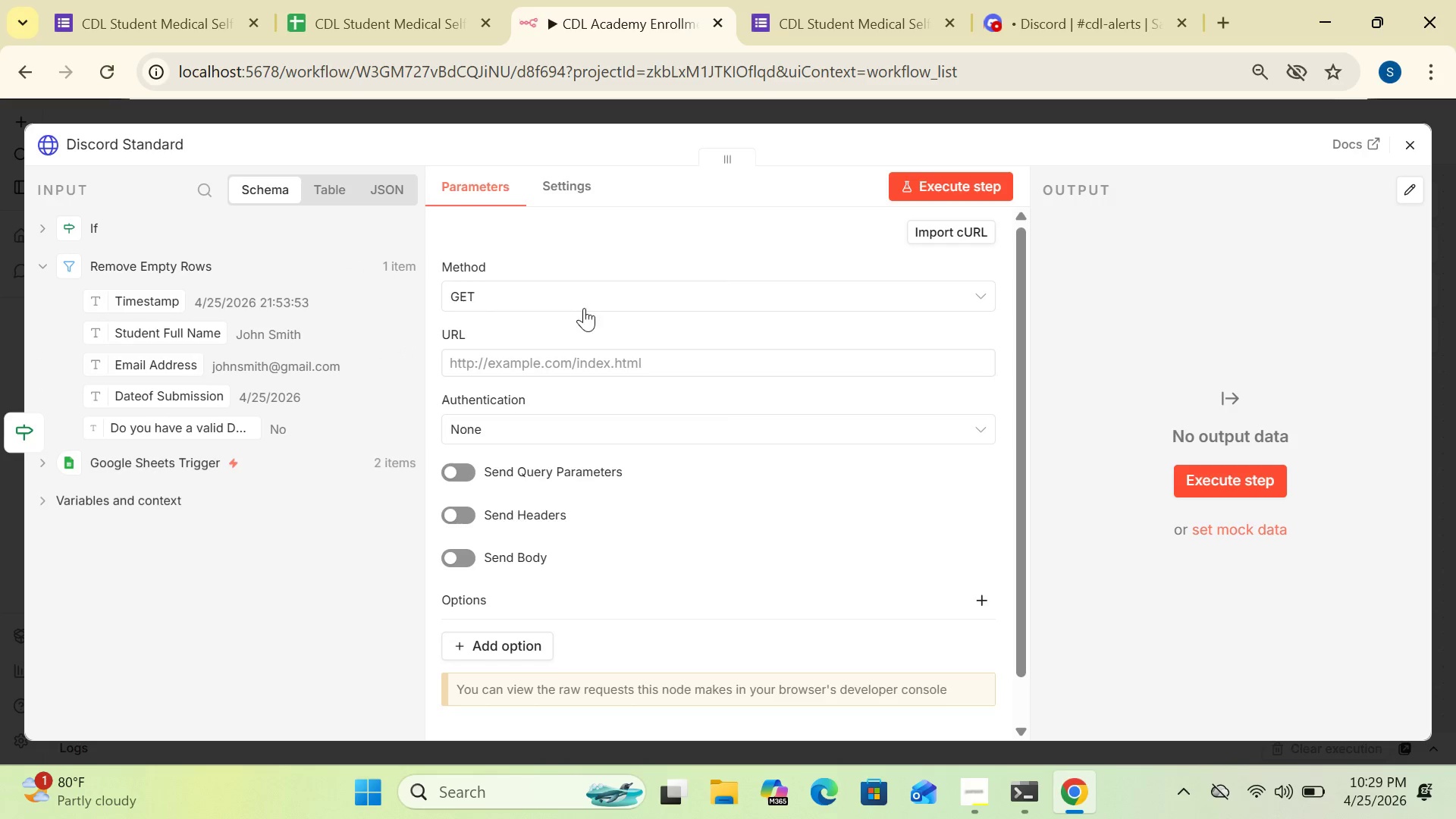 
left_click([579, 300])
 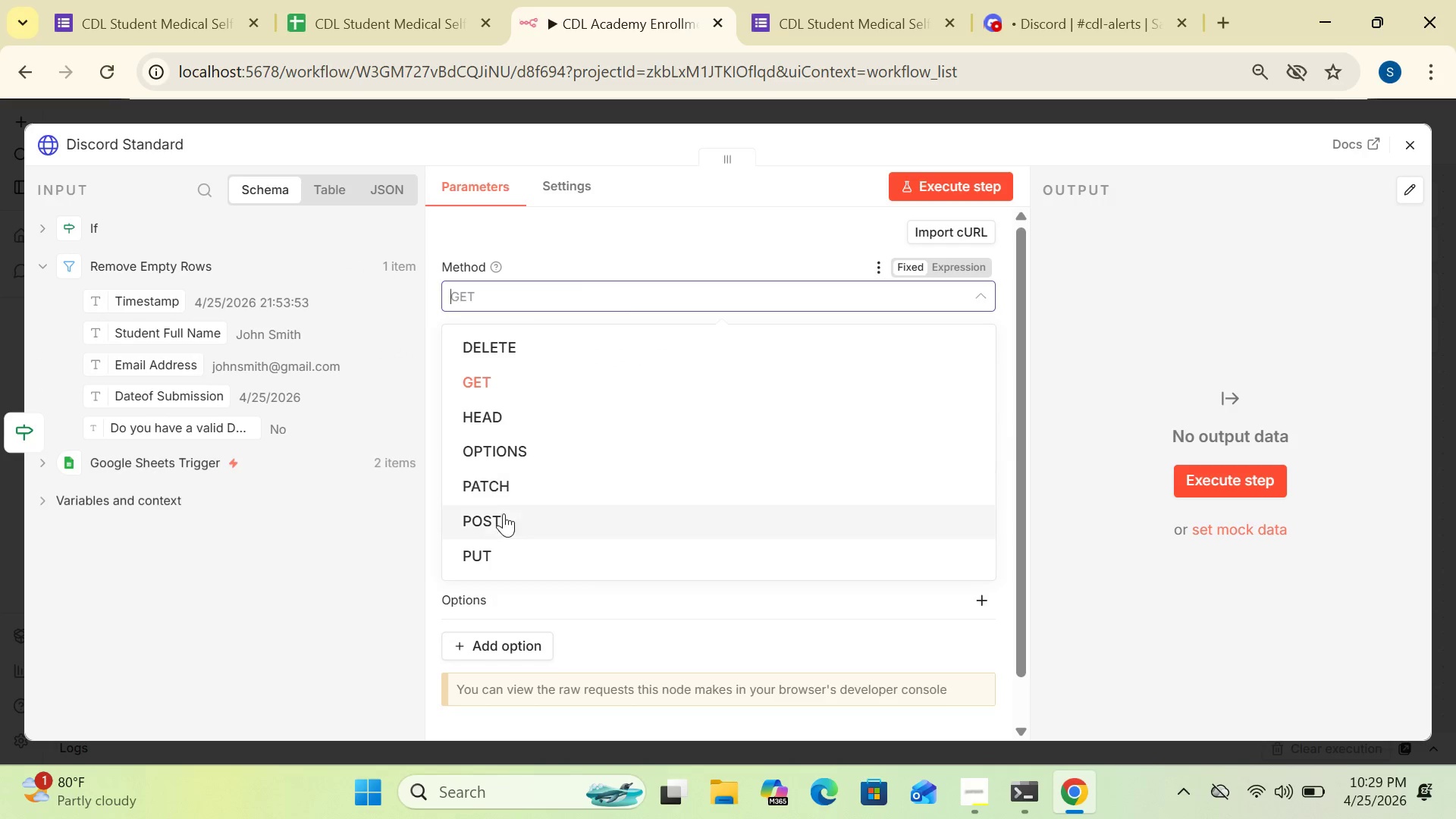 
left_click([502, 522])
 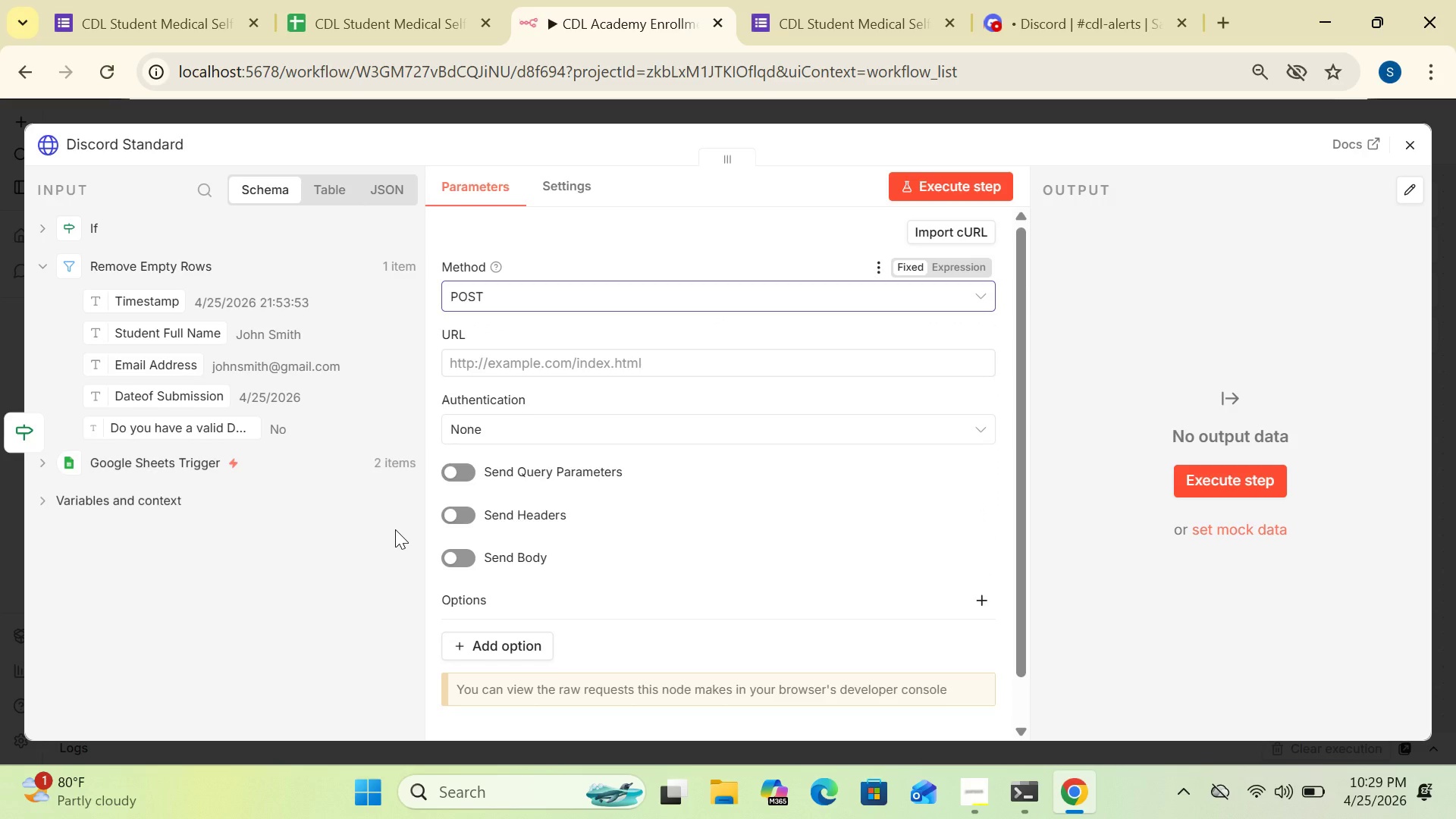 
wait(8.7)
 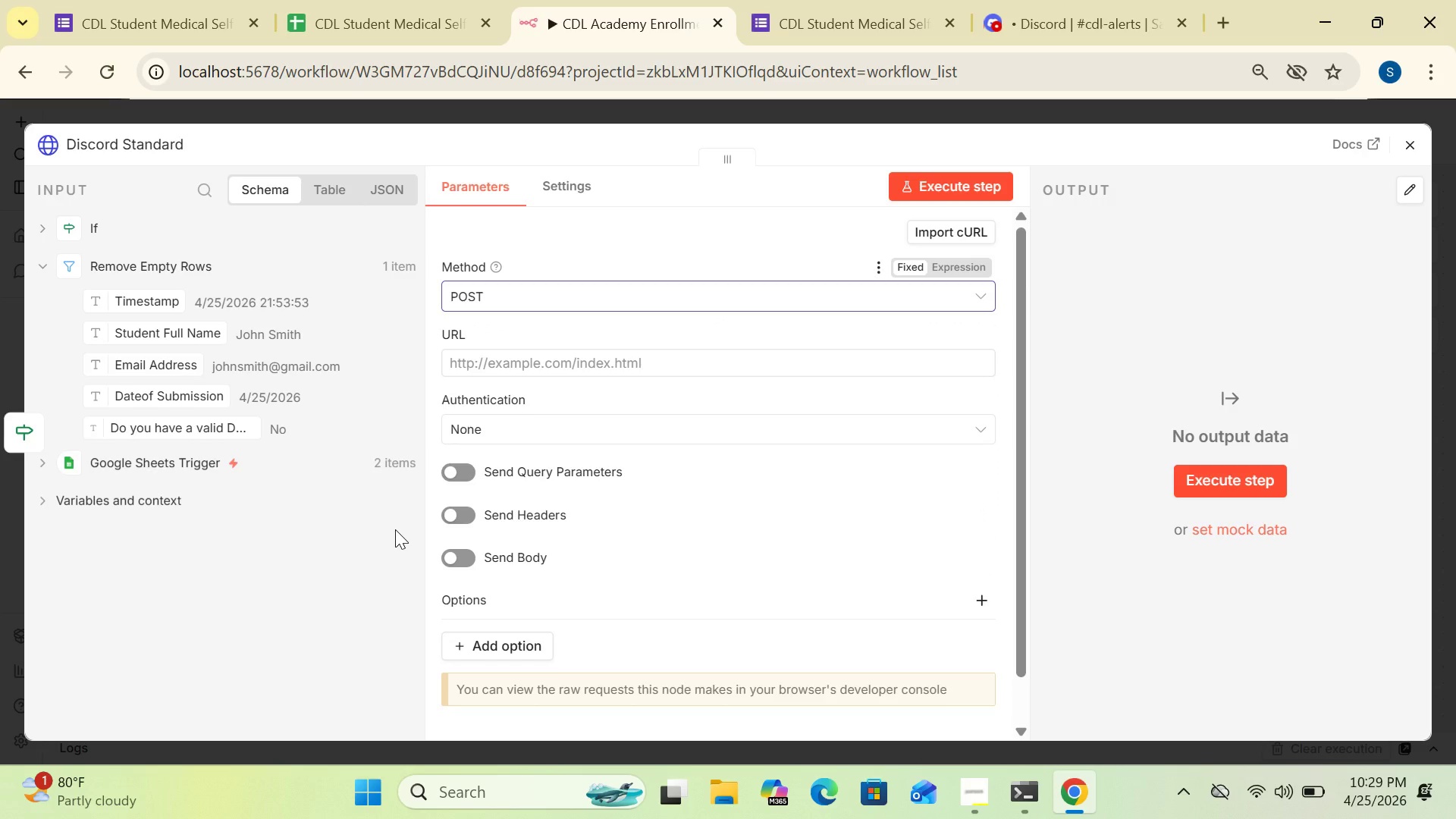 
left_click([1021, 30])
 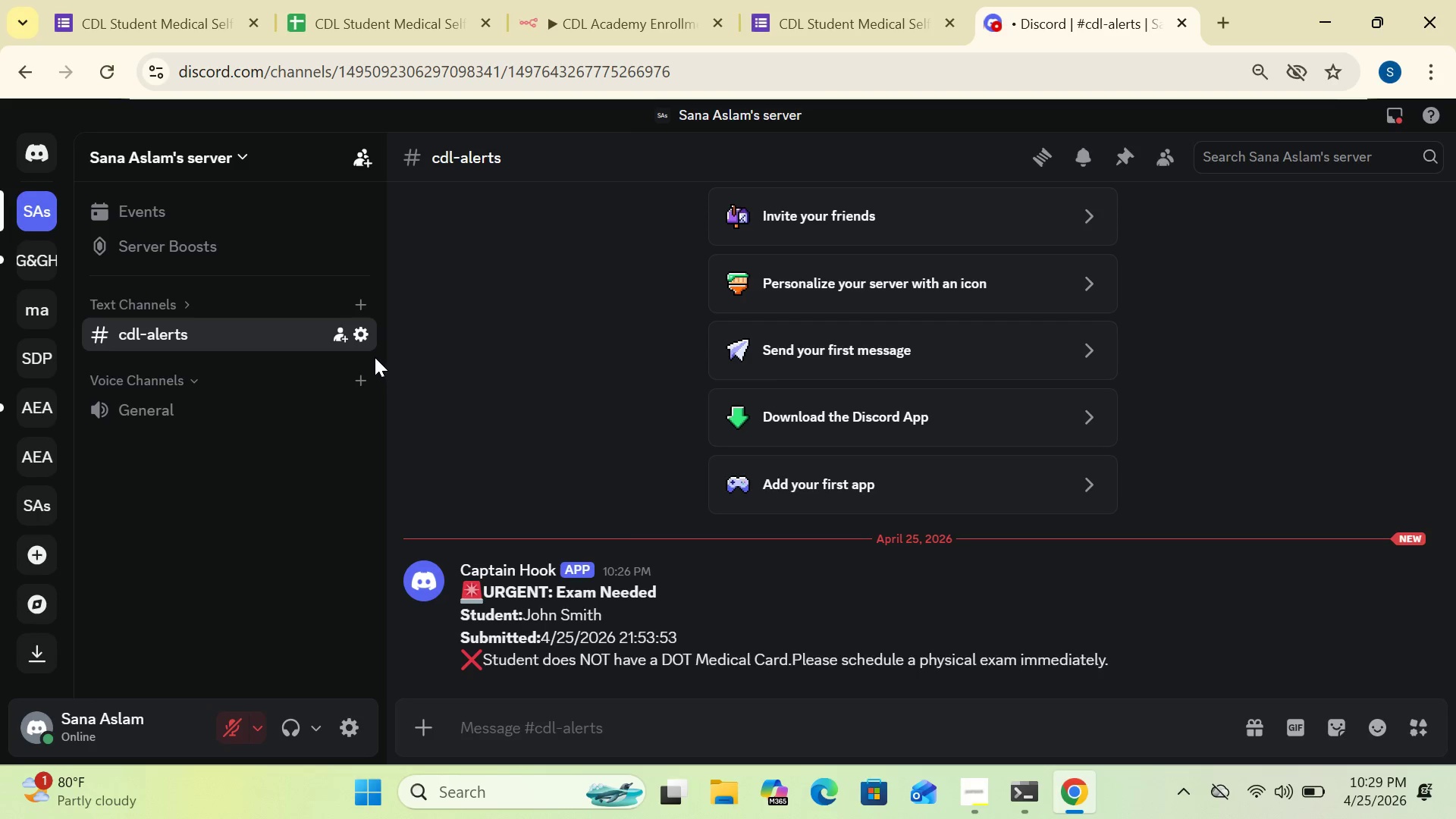 
left_click([363, 337])
 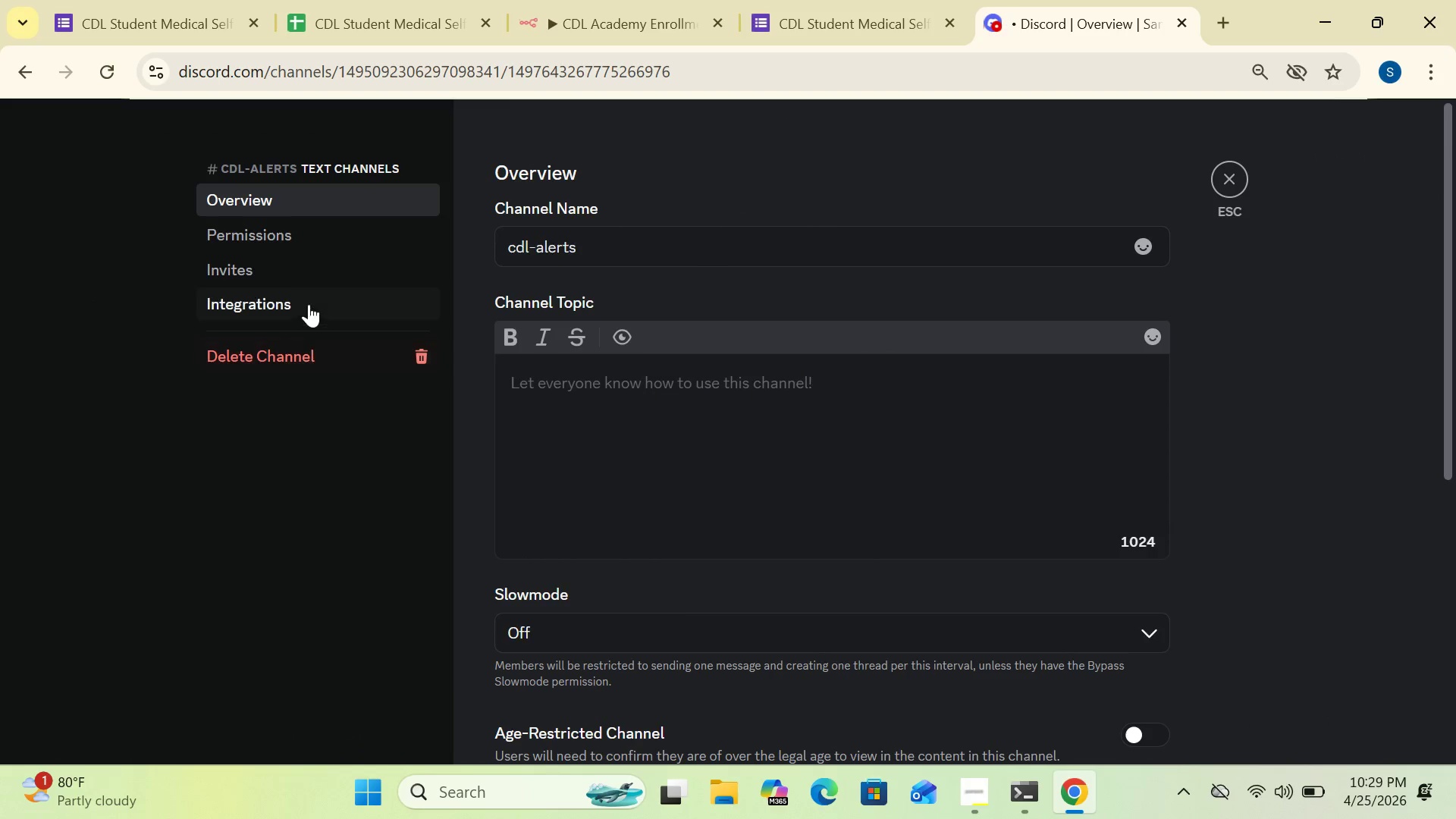 
left_click([299, 302])
 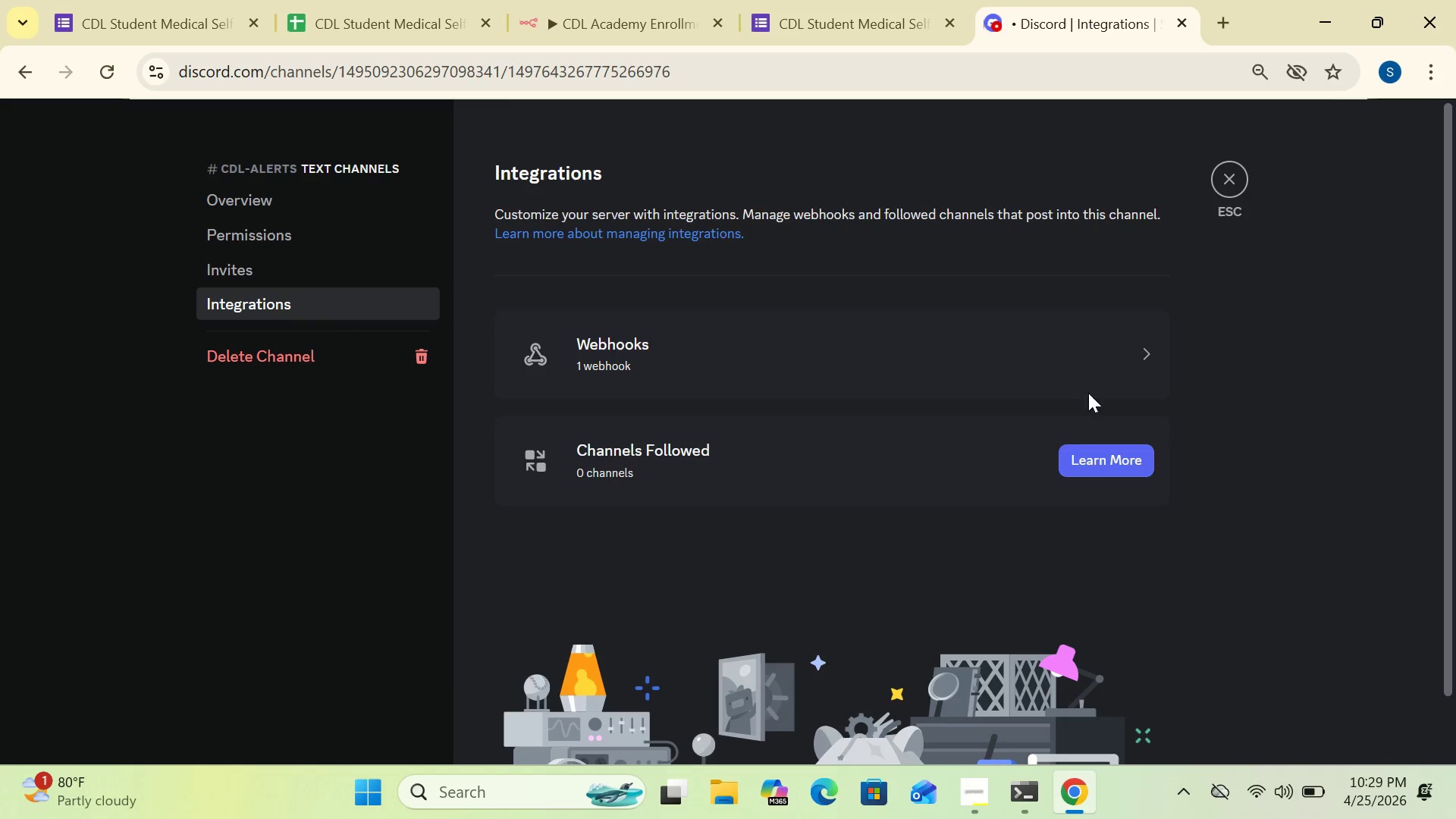 
left_click([1144, 352])
 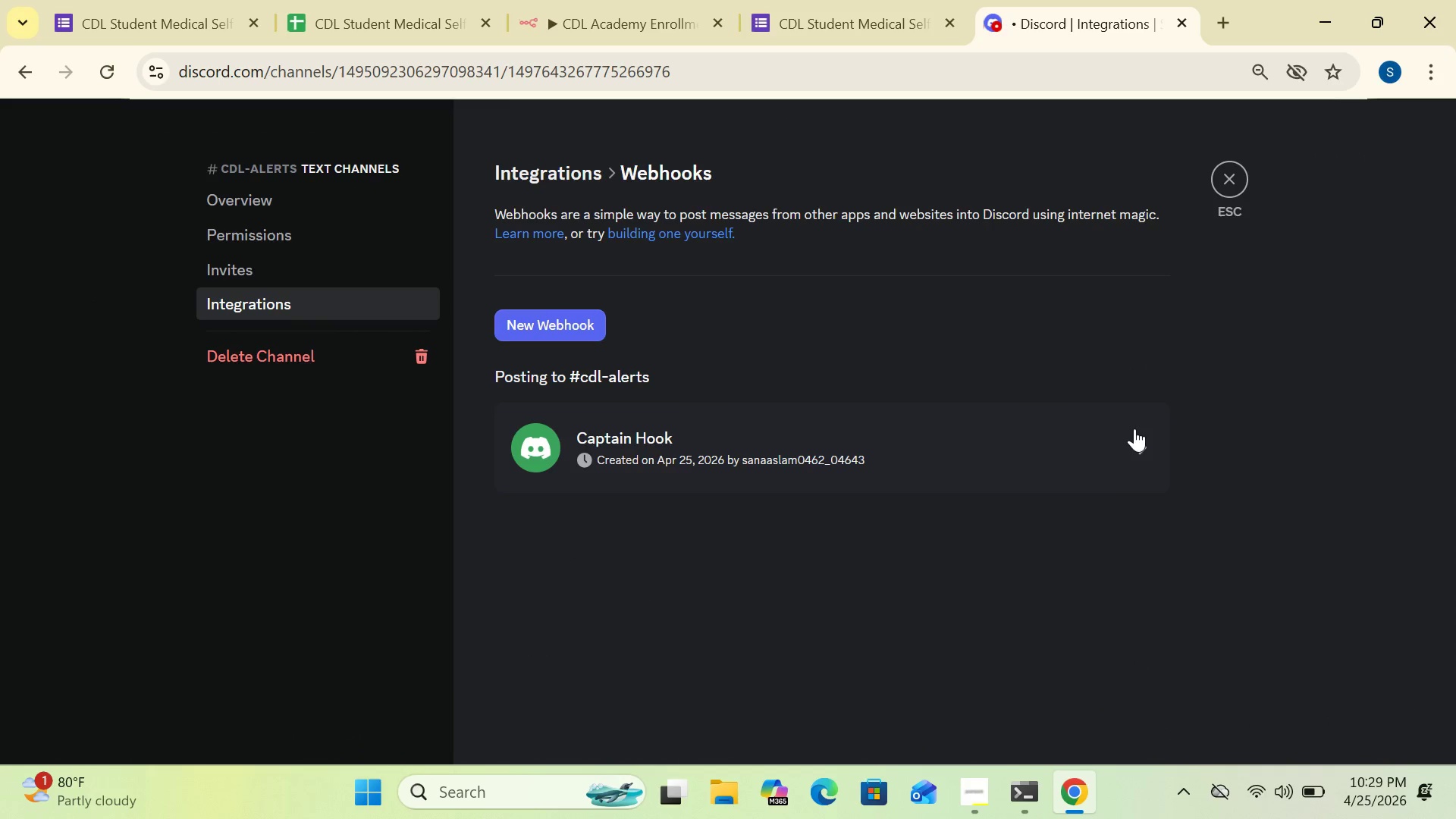 
left_click([1141, 433])
 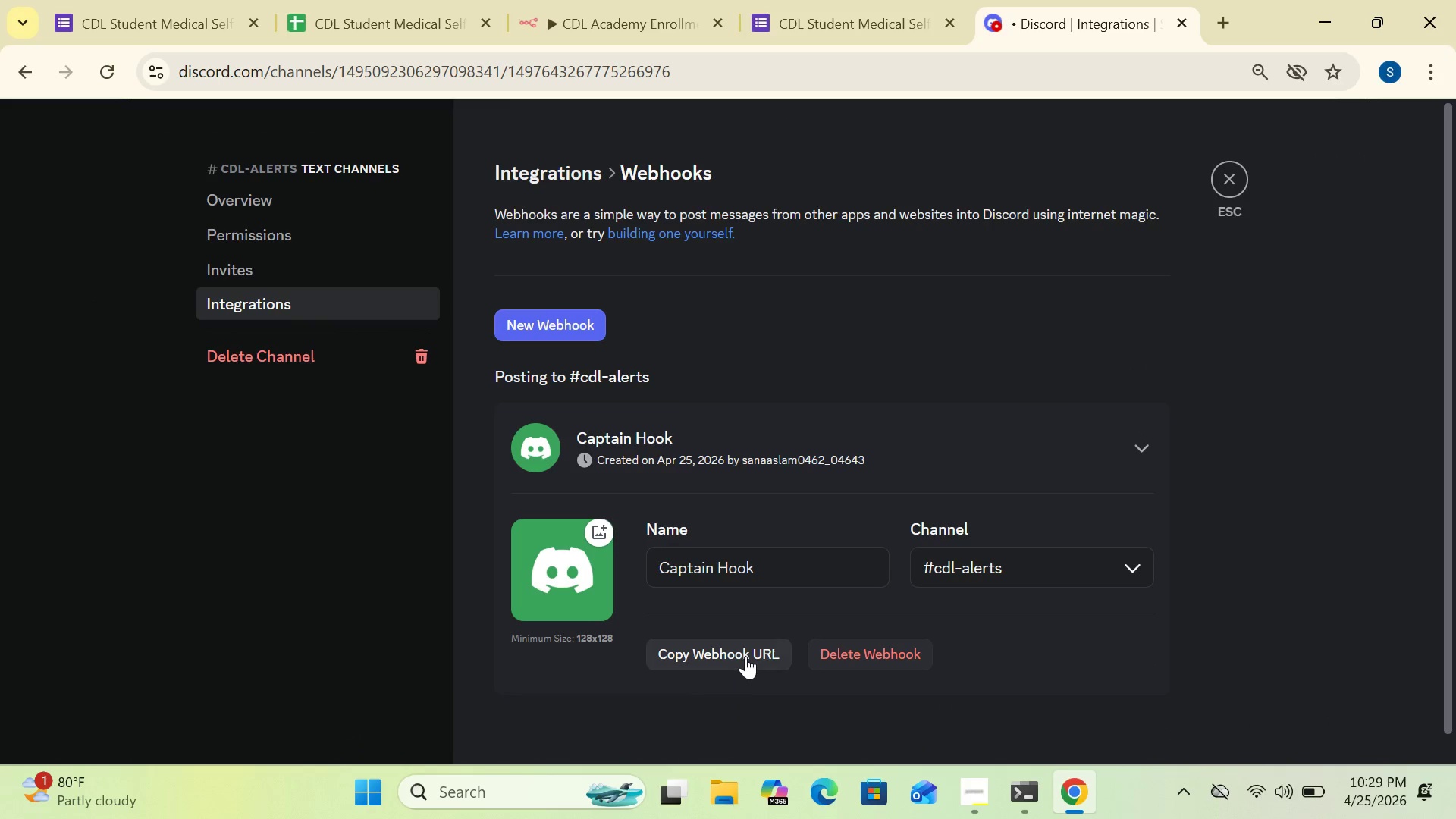 
left_click([742, 653])
 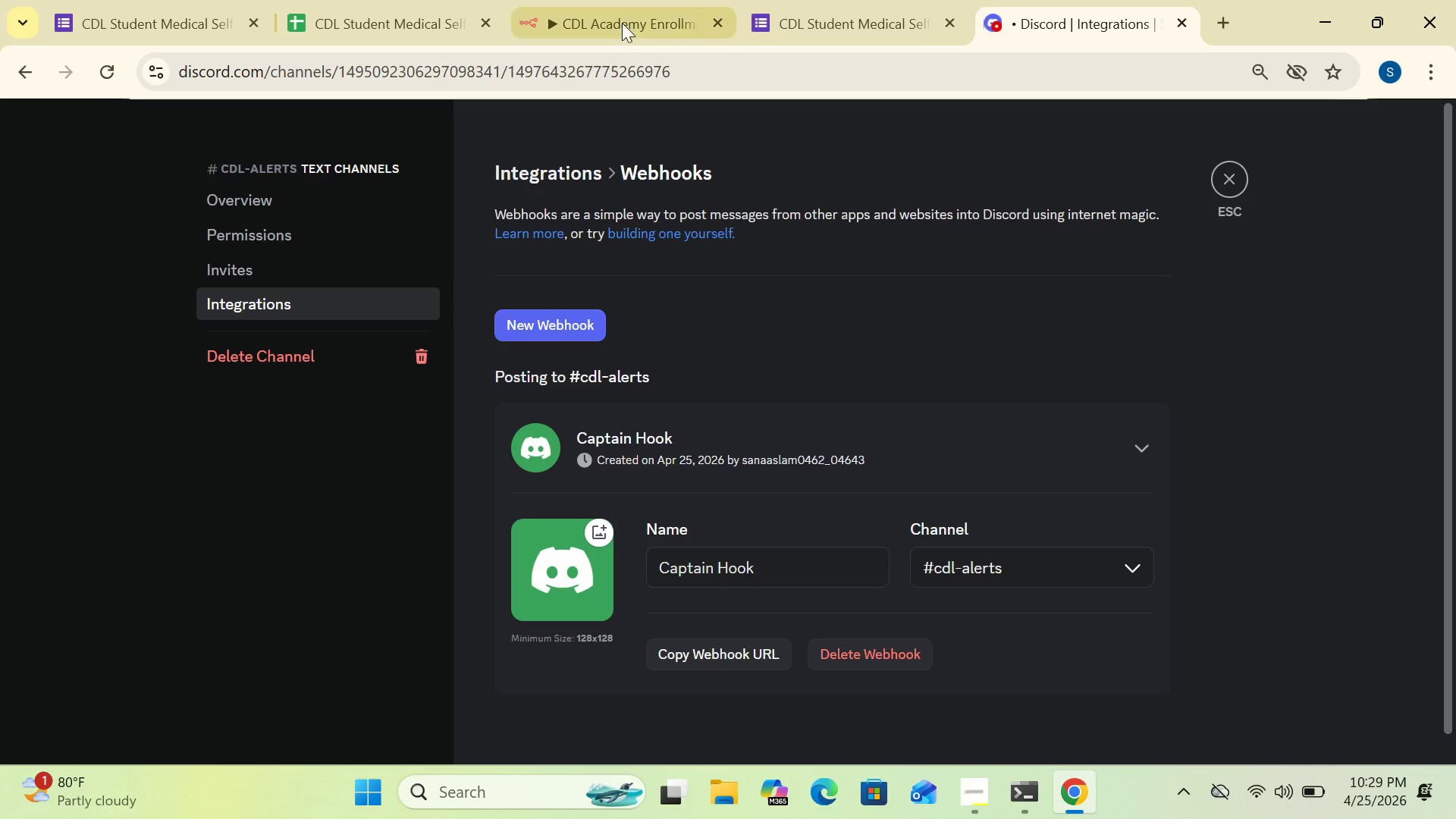 
left_click([622, 19])
 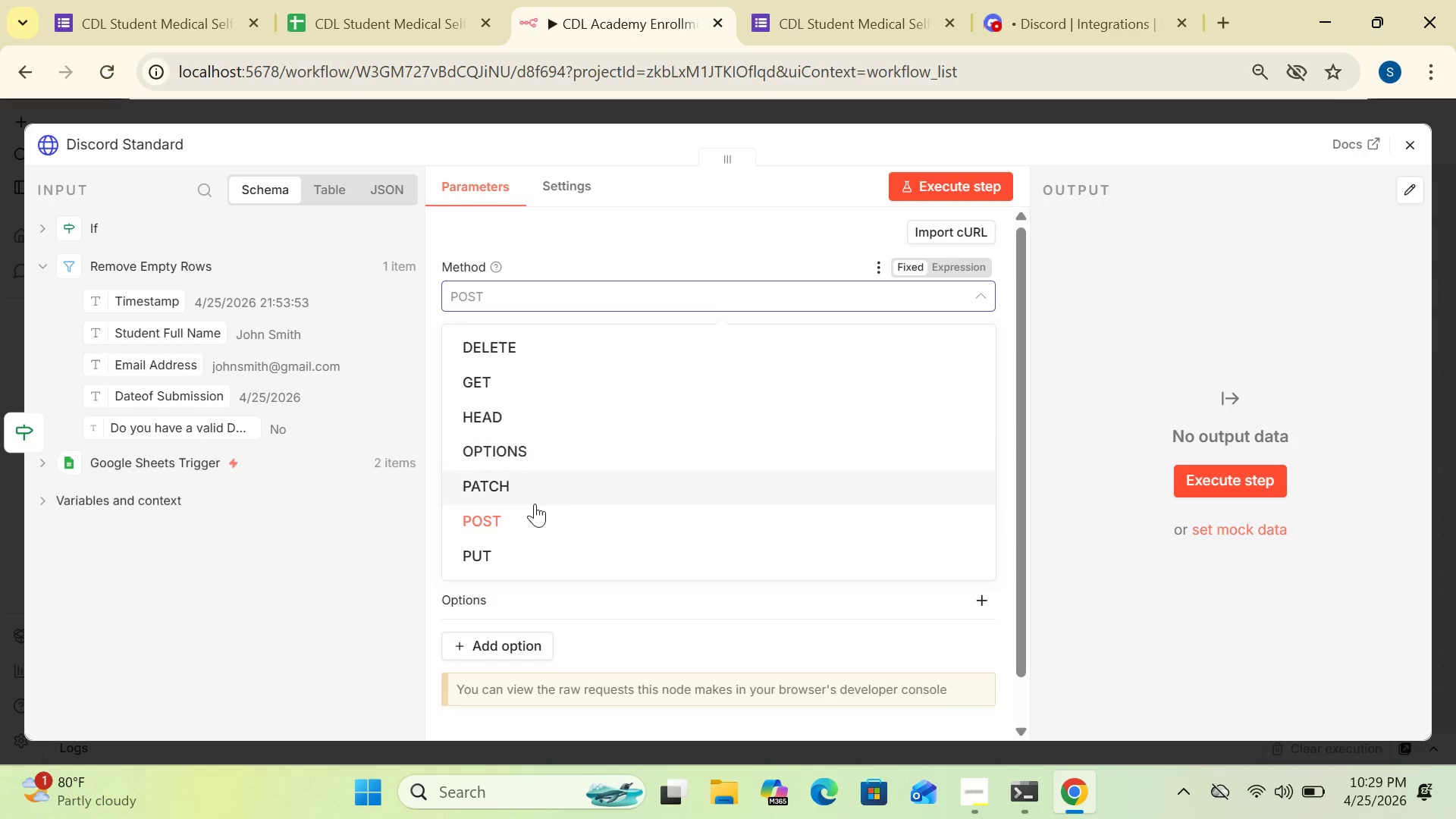 
left_click([522, 526])
 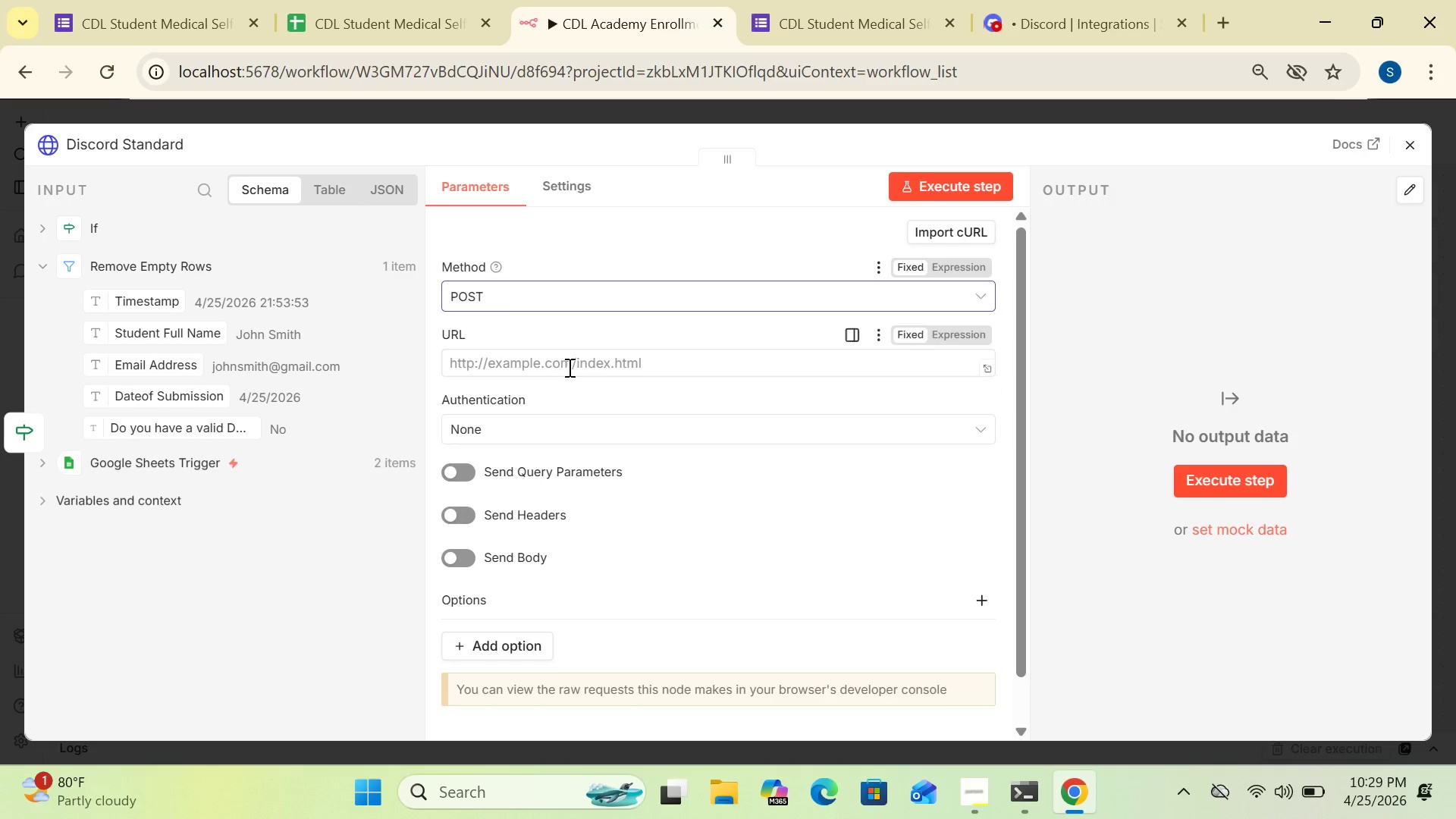 
left_click([568, 367])
 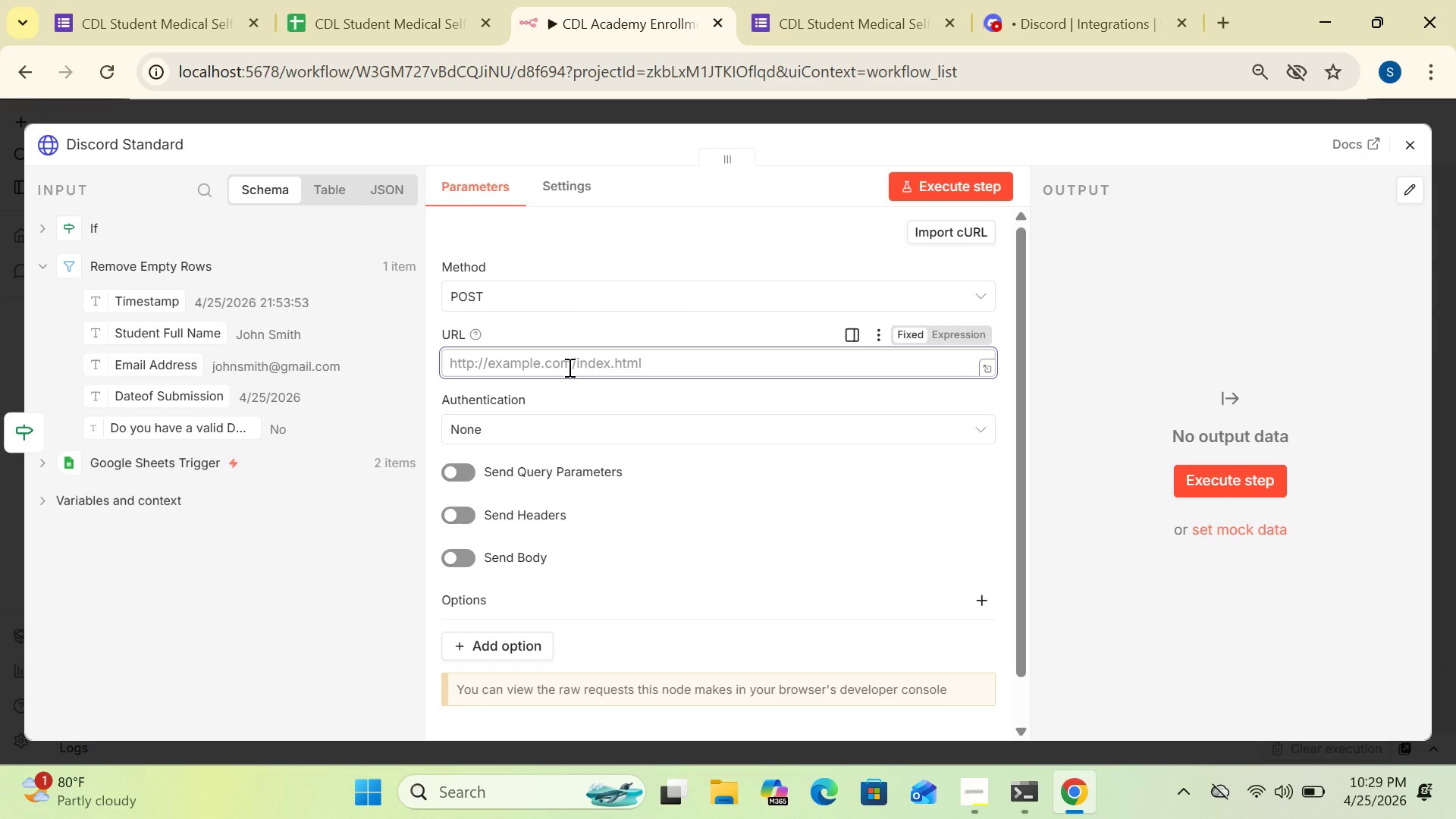 
key(Control+V)
 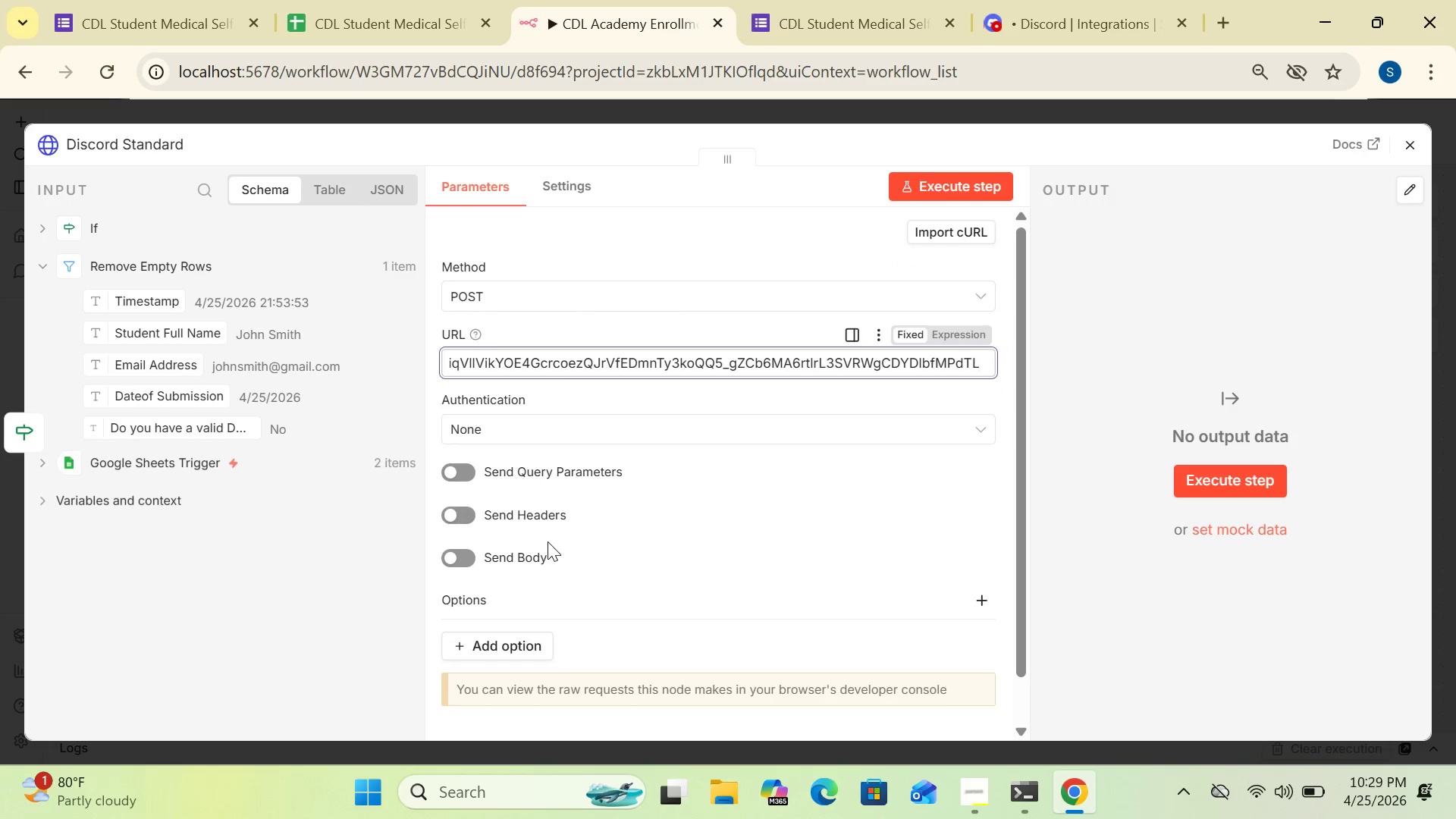 
left_click([474, 555])
 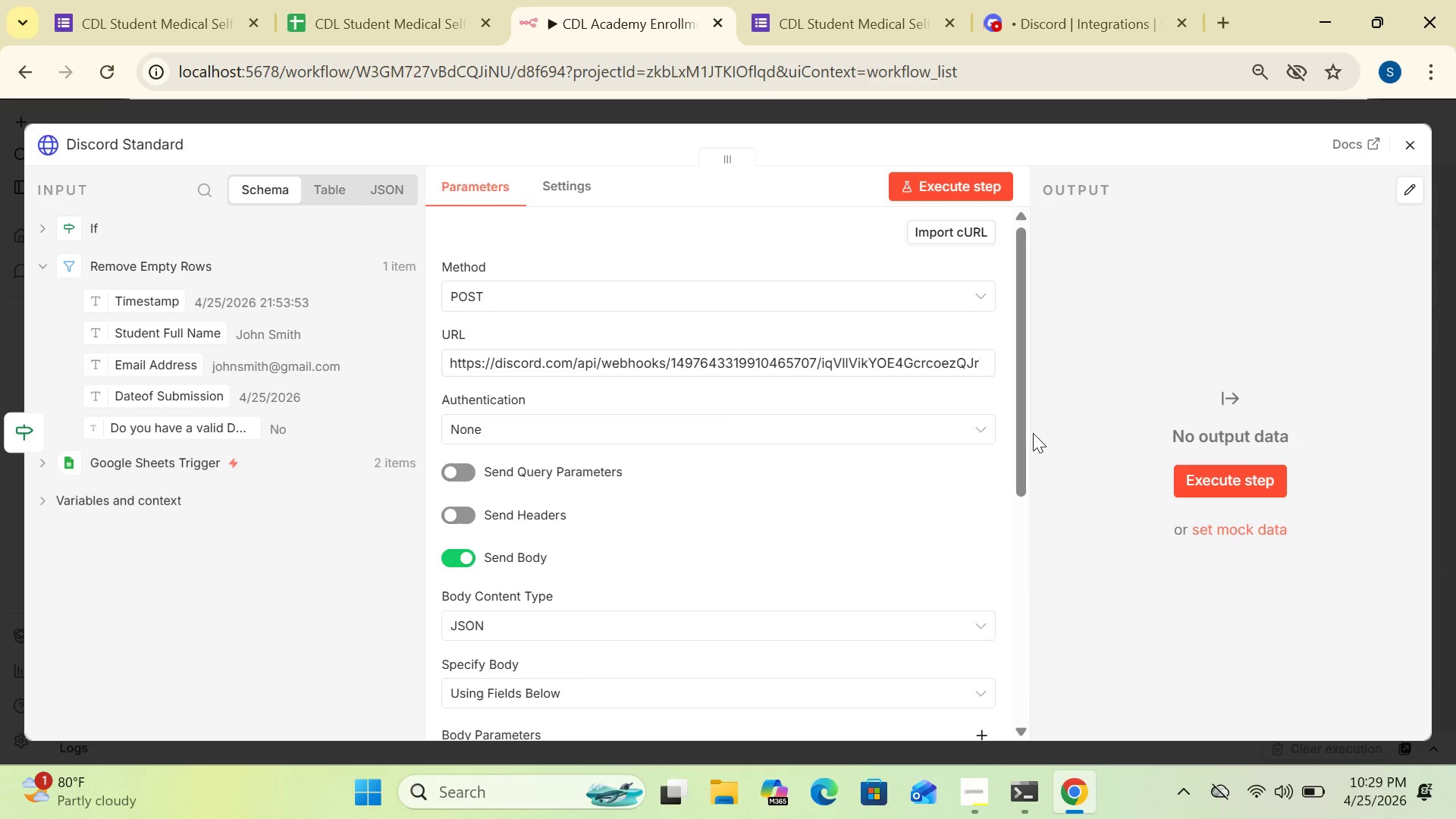 
left_click_drag(start_coordinate=[1017, 435], to_coordinate=[938, 625])
 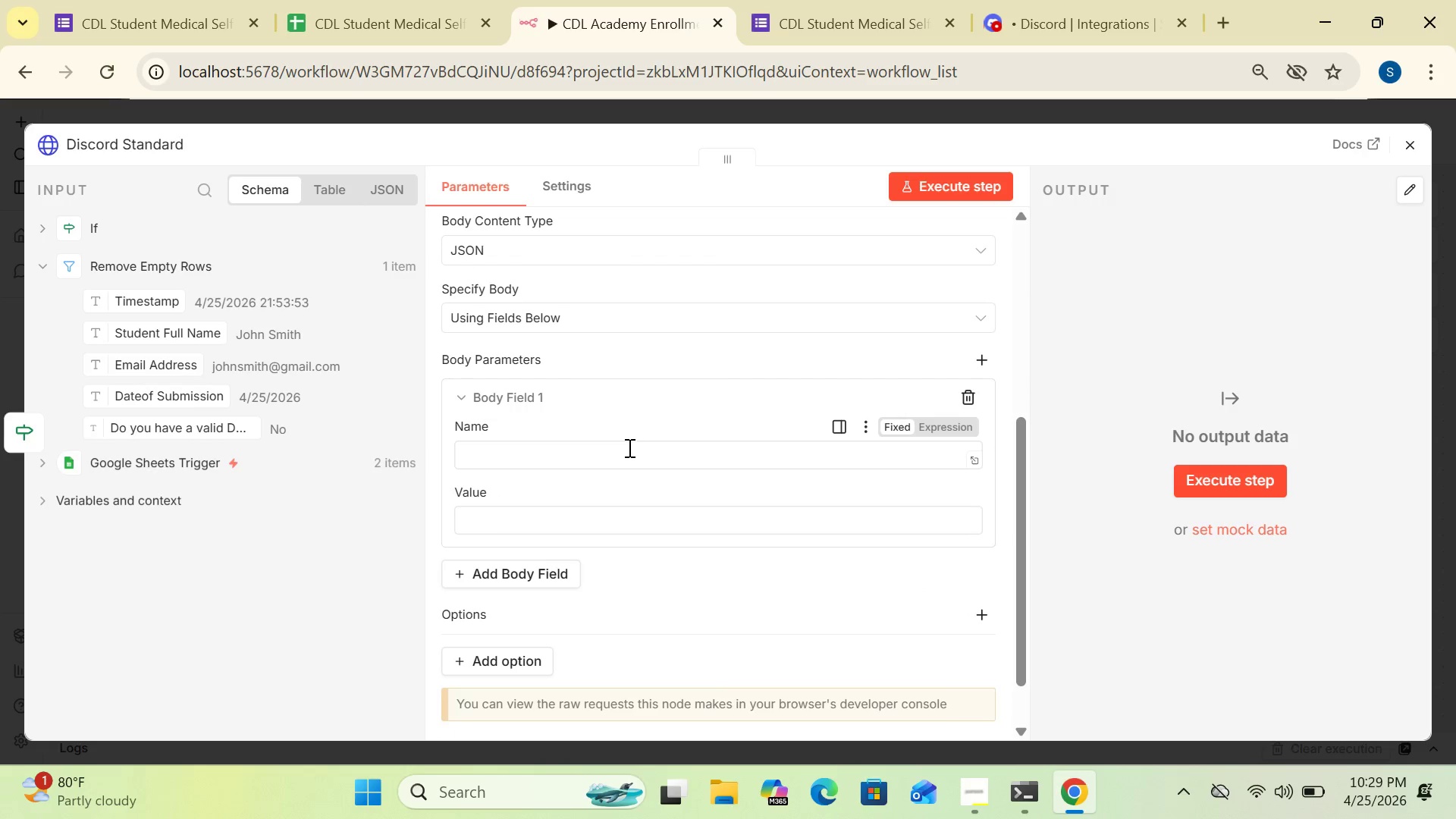 
left_click([623, 465])
 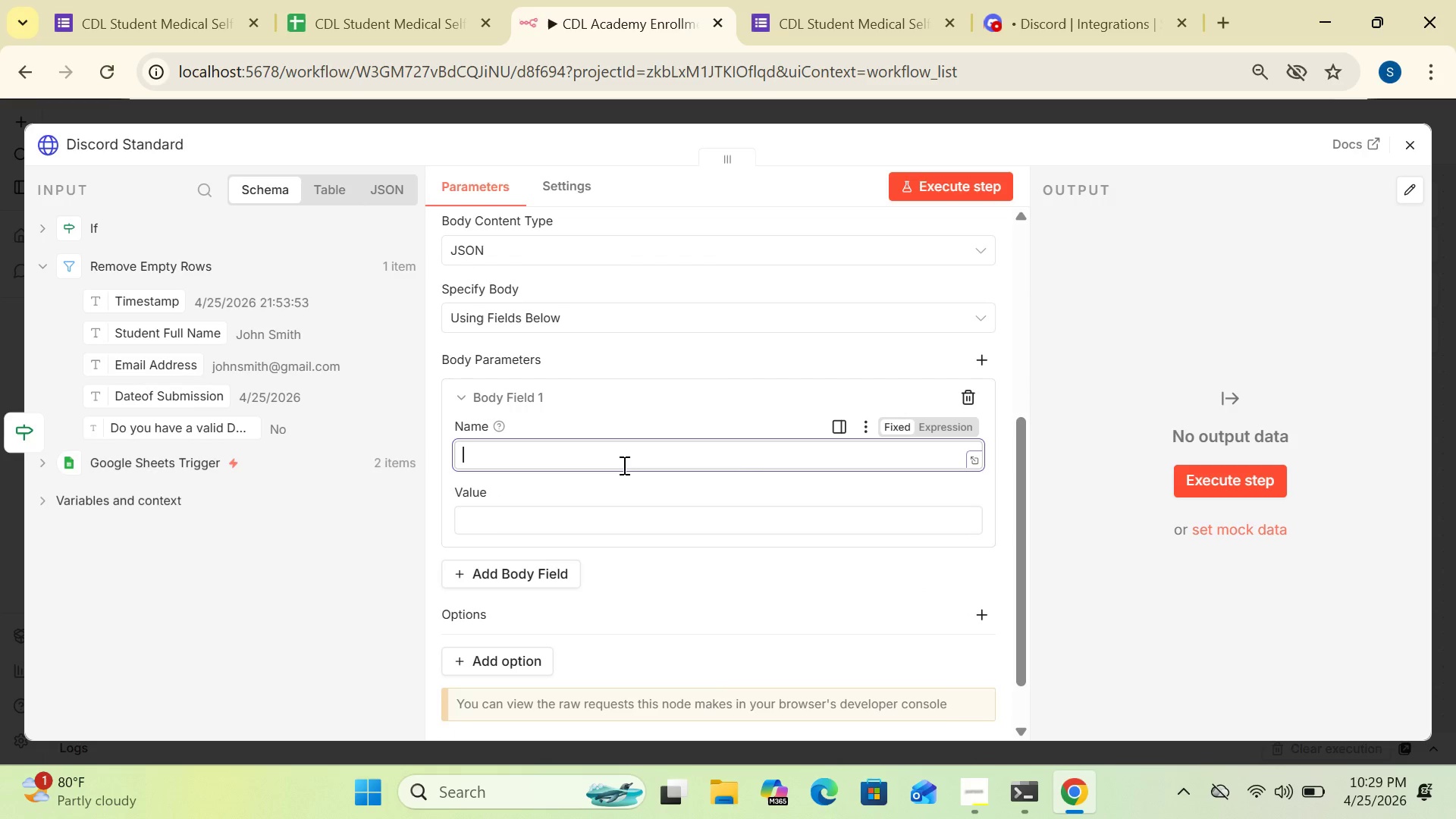 
type(content)
 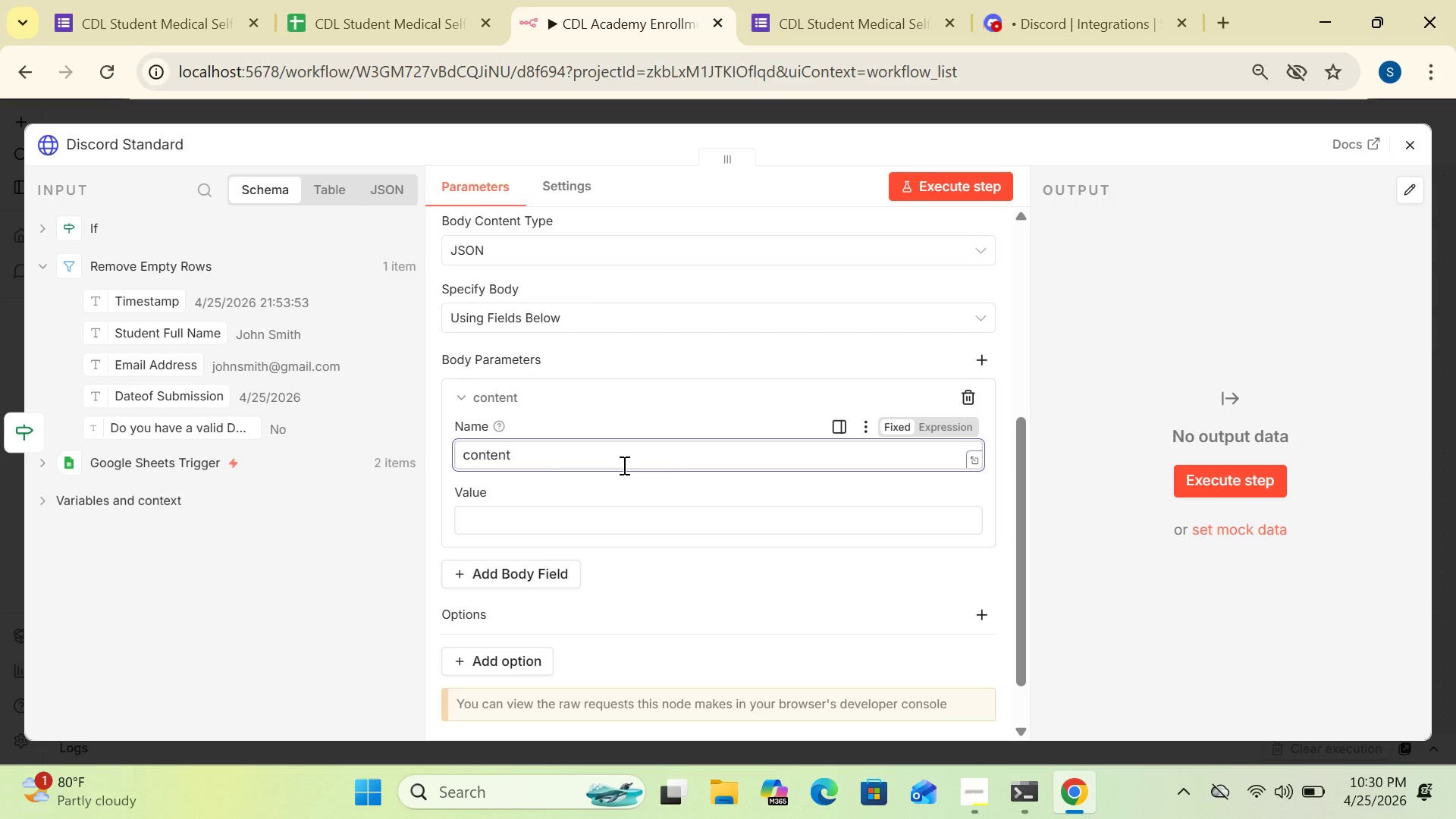 
wait(9.95)
 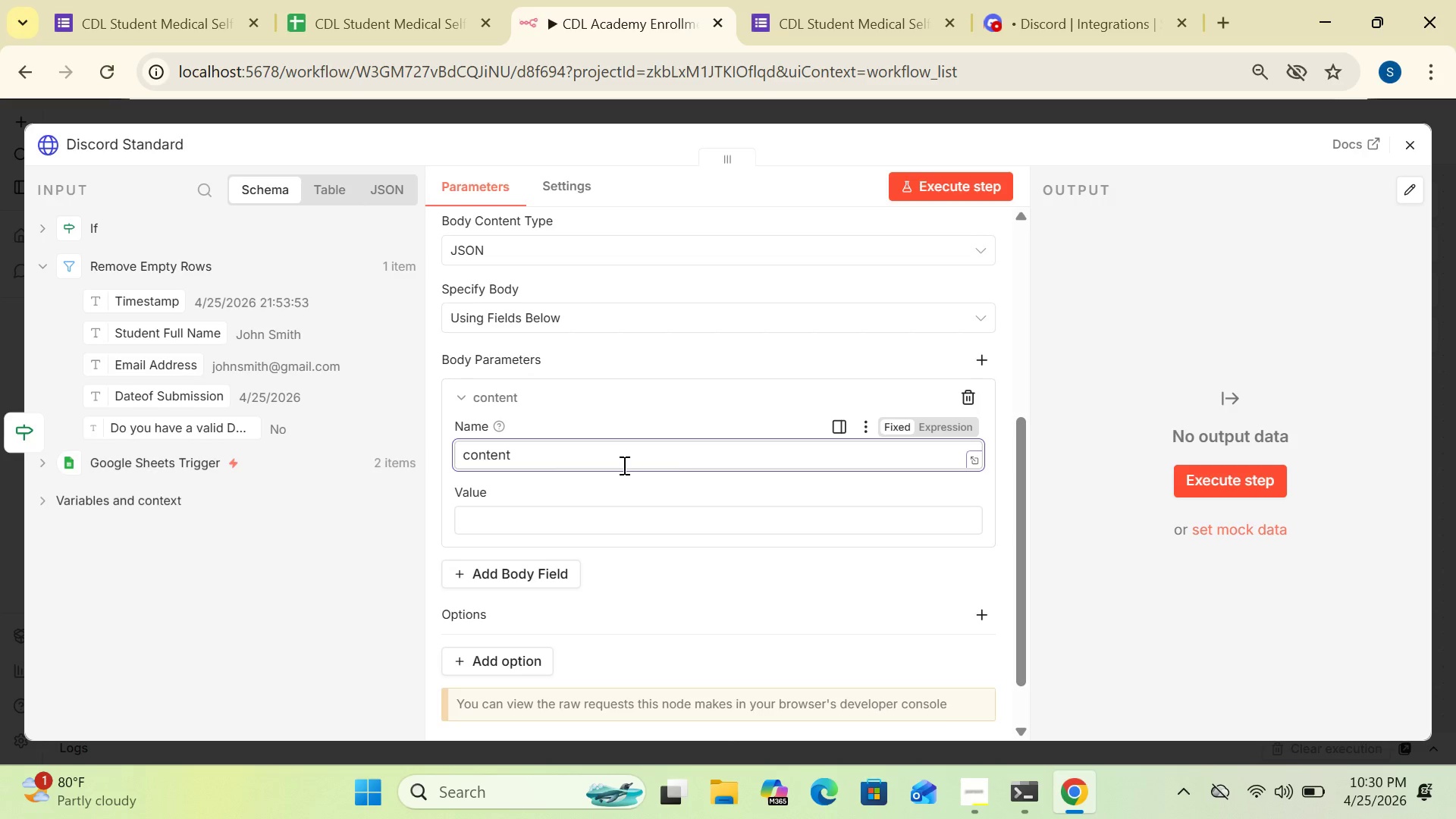 
left_click([664, 529])
 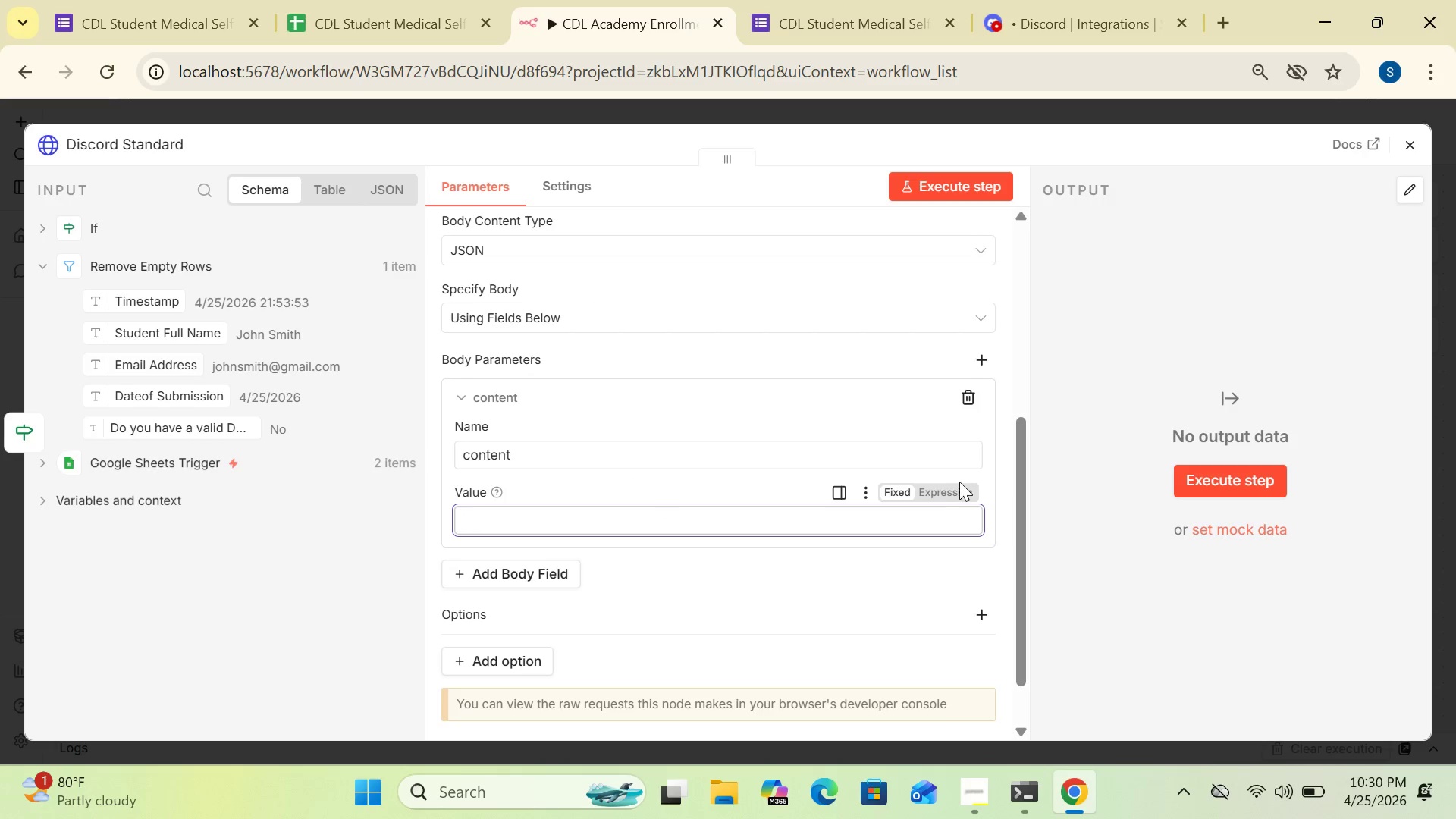 
left_click([957, 482])
 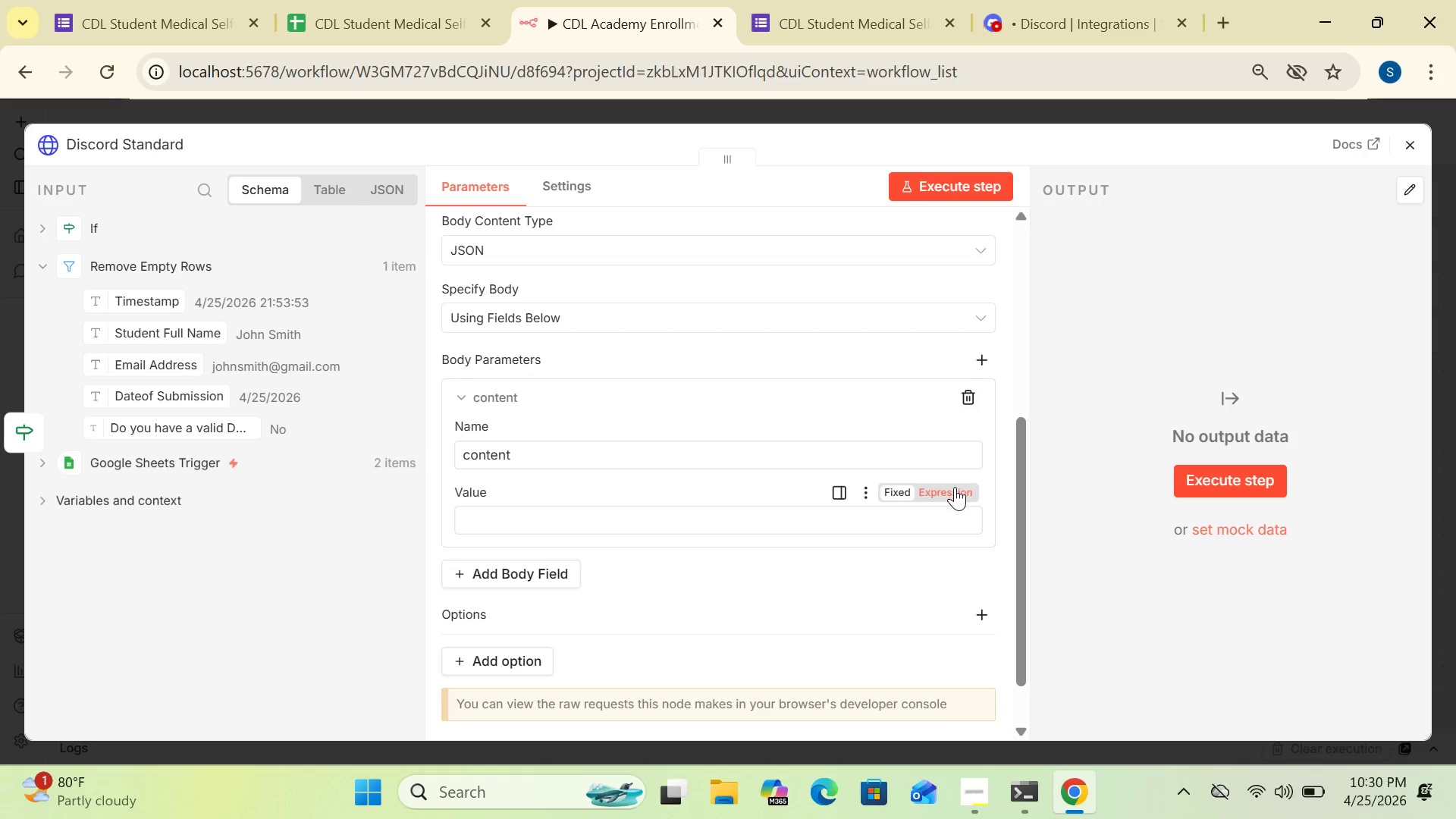 
left_click([955, 487])
 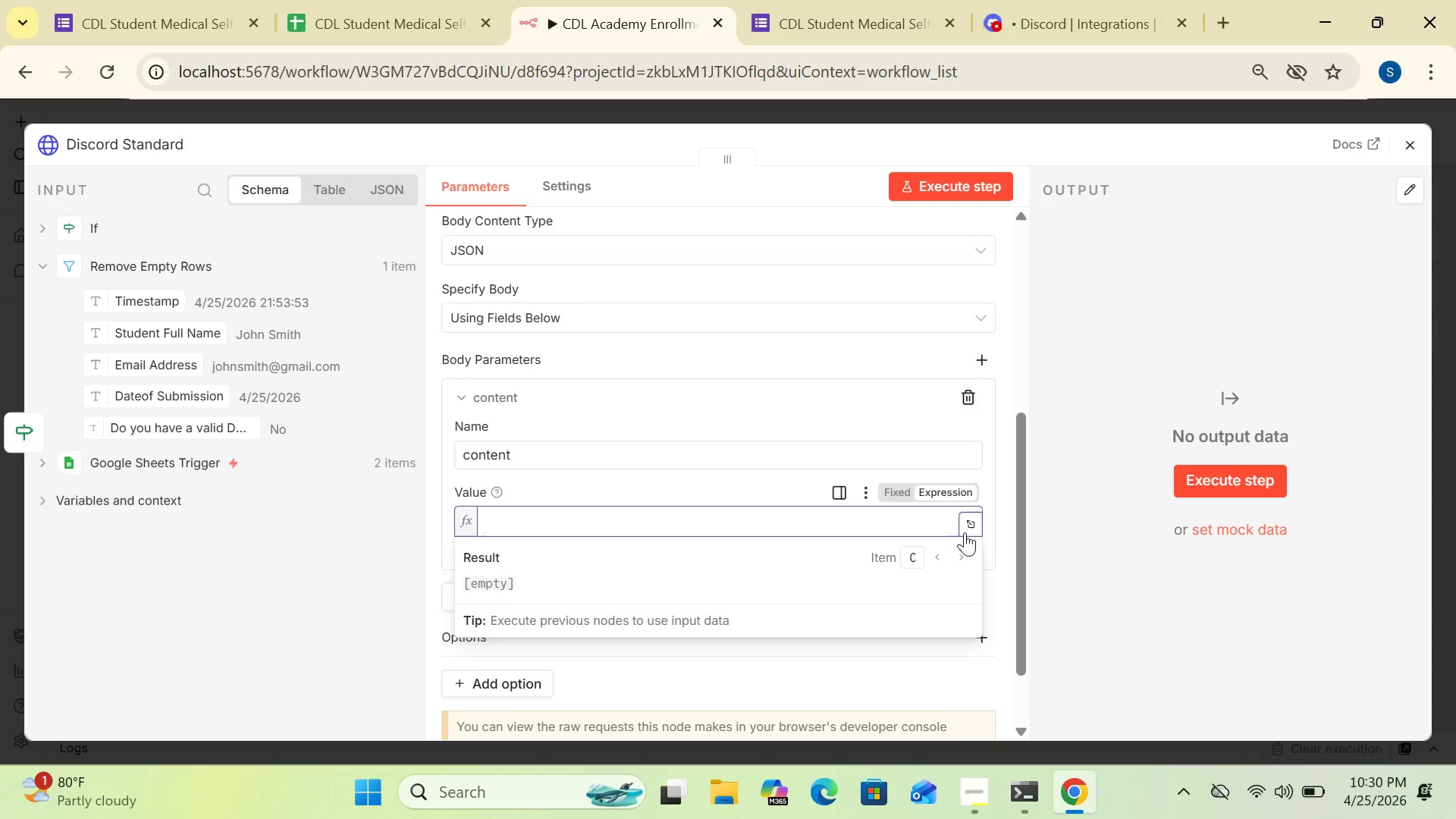 
left_click([971, 525])
 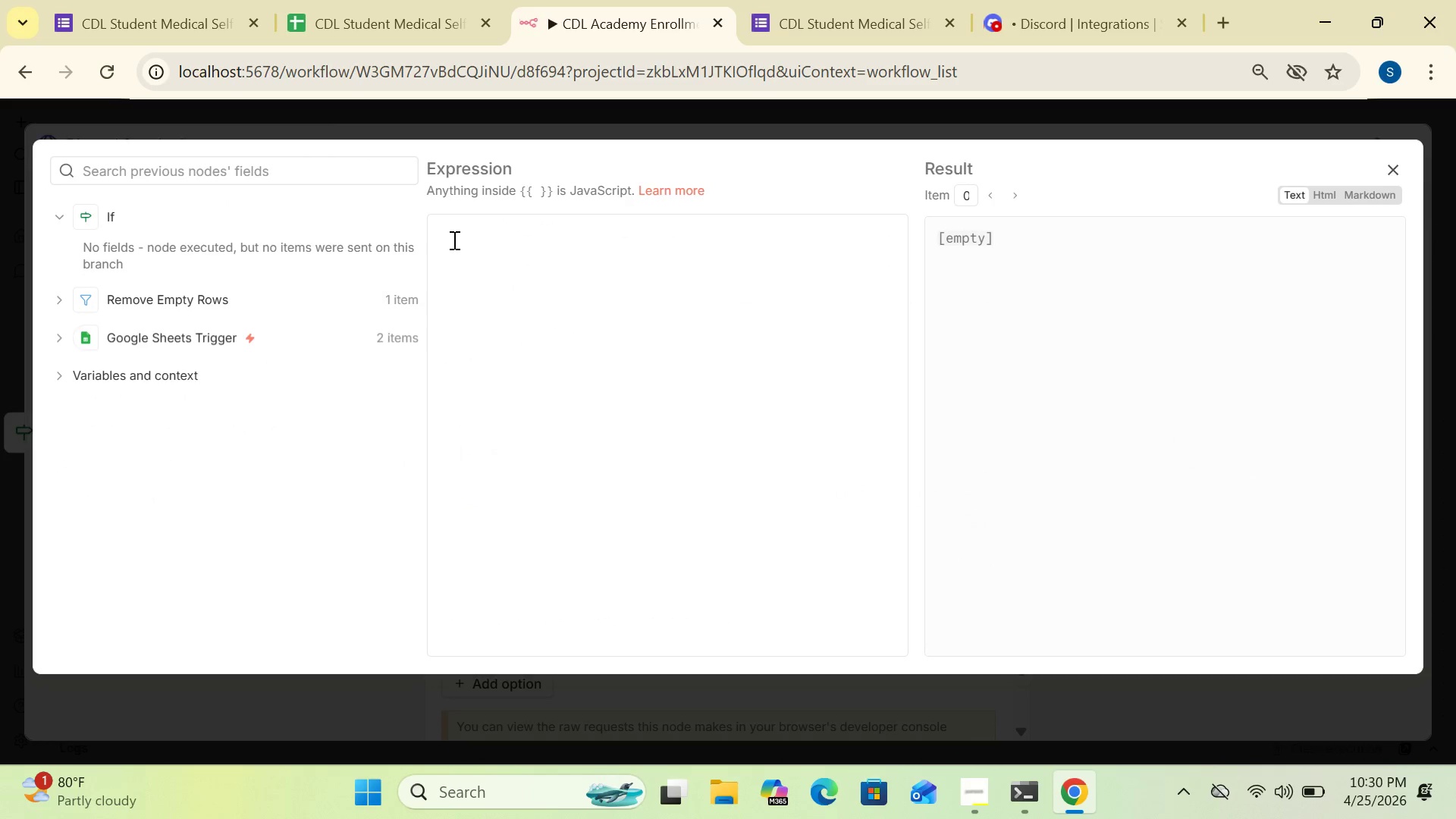 
left_click([450, 237])
 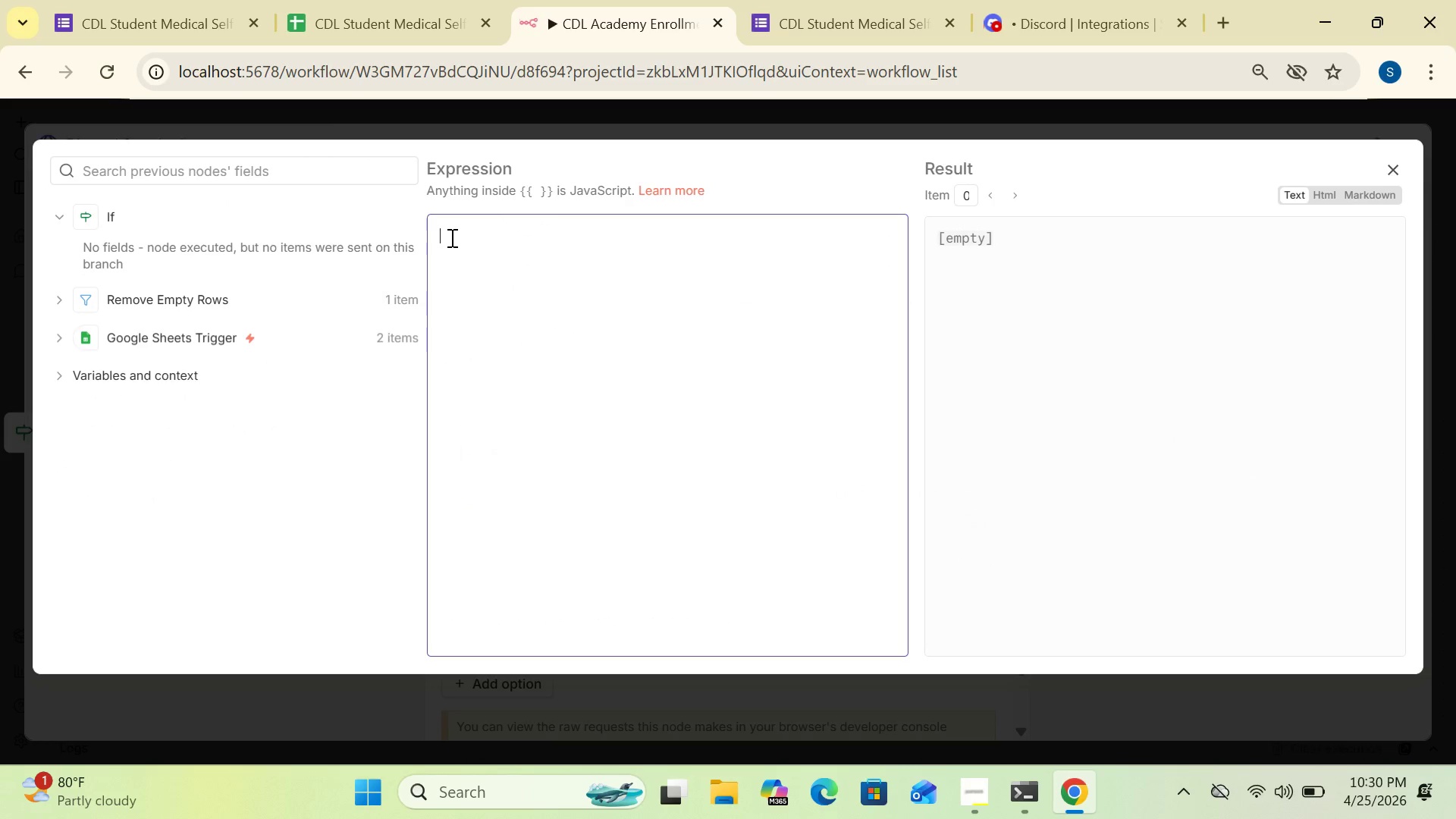 
type(New CDL Student Enrollment)
 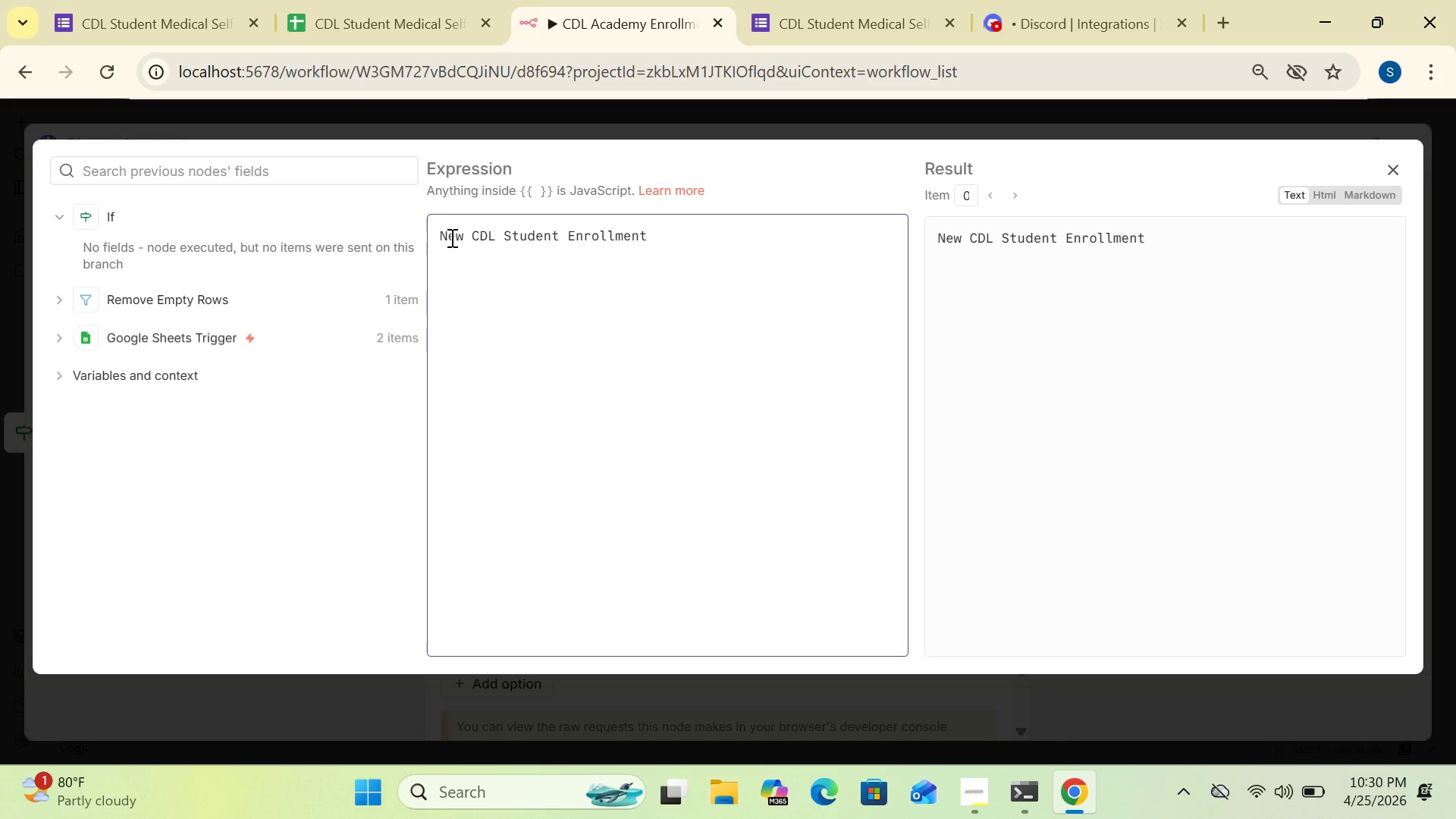 
key(Enter)
 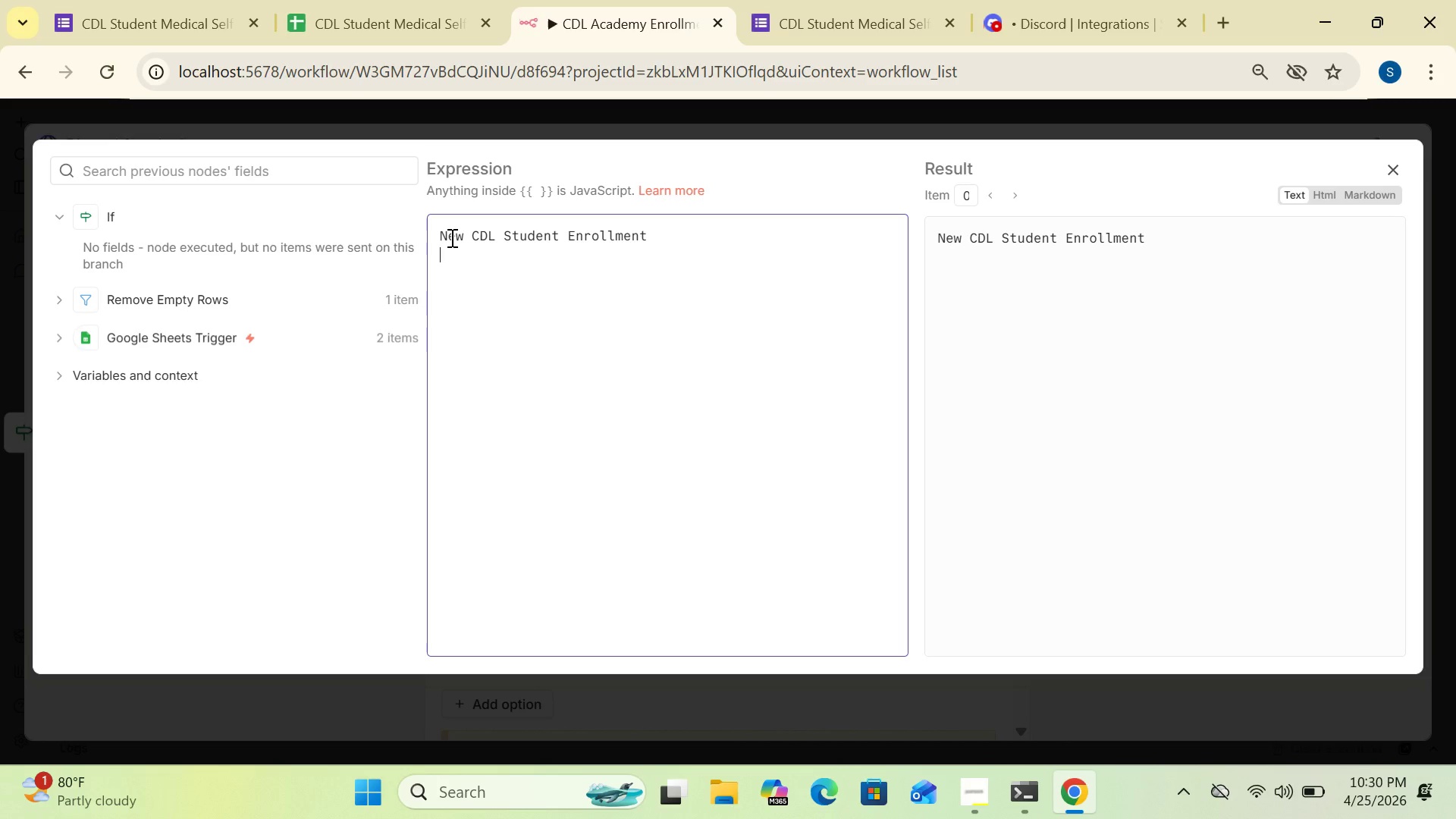 
type(Student: {{$json["Studeny)
key(Backspace)
type(t Full n)
 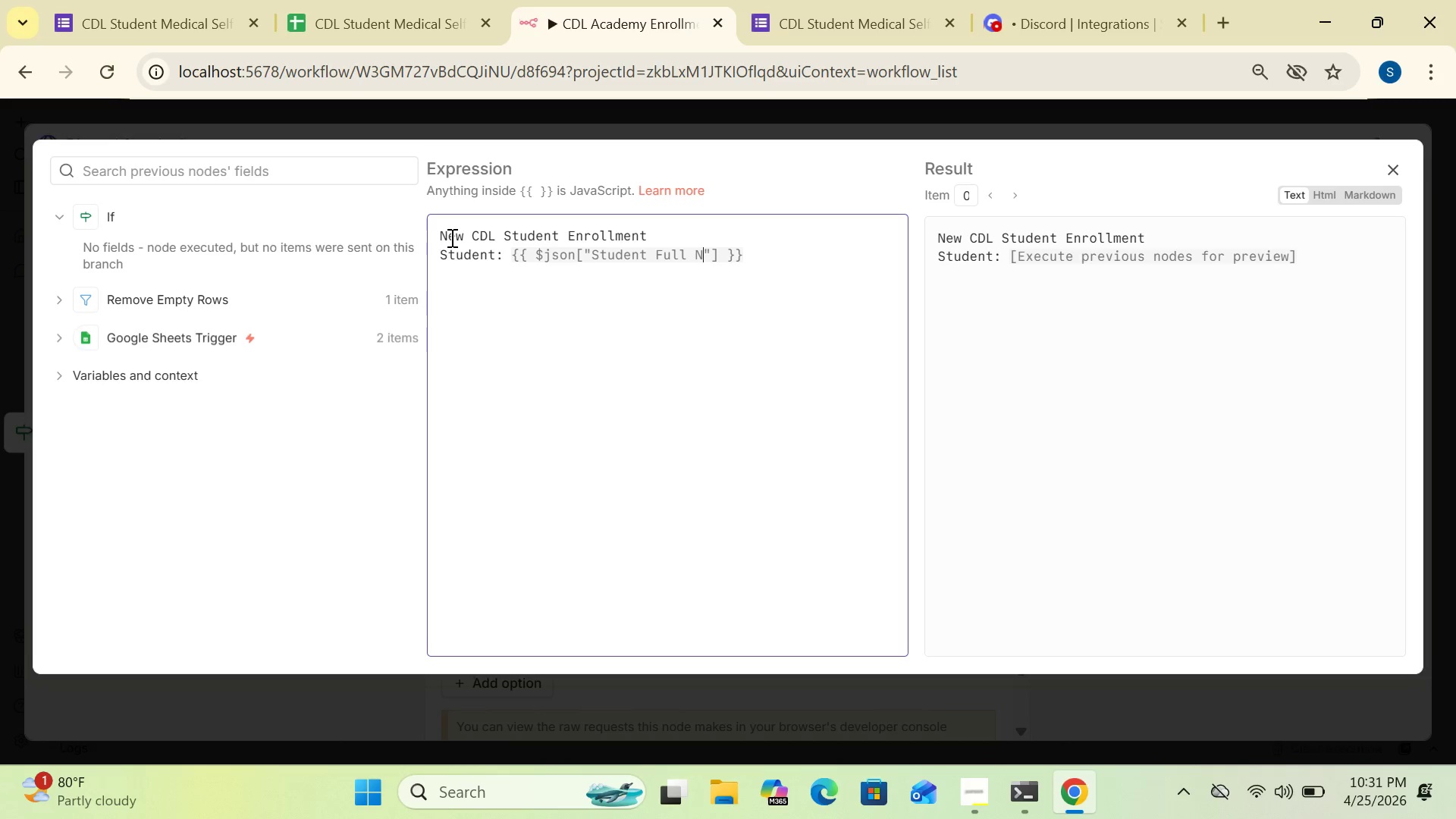 
 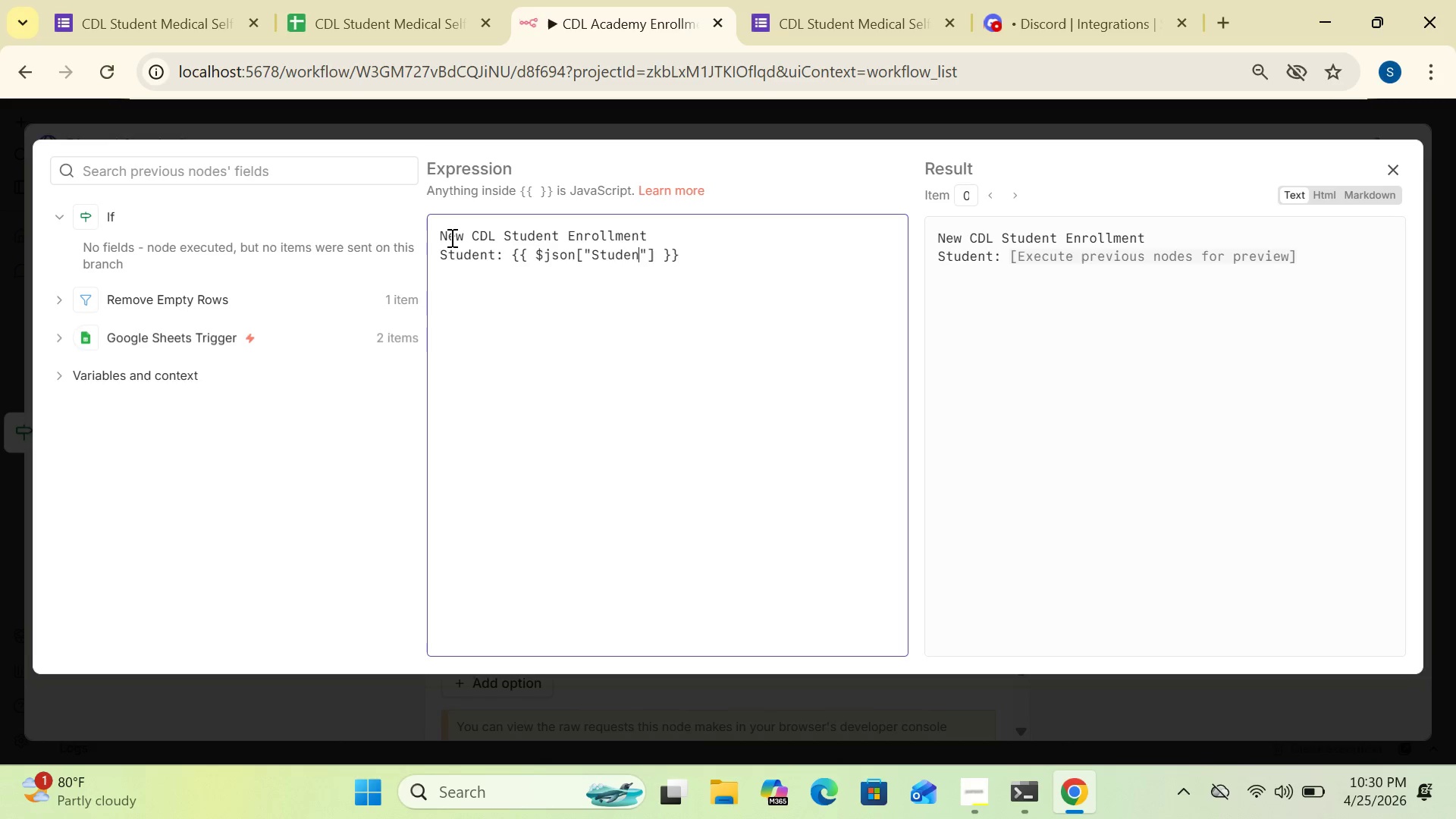 
hold_key(key=CapsLock, duration=0.33)
 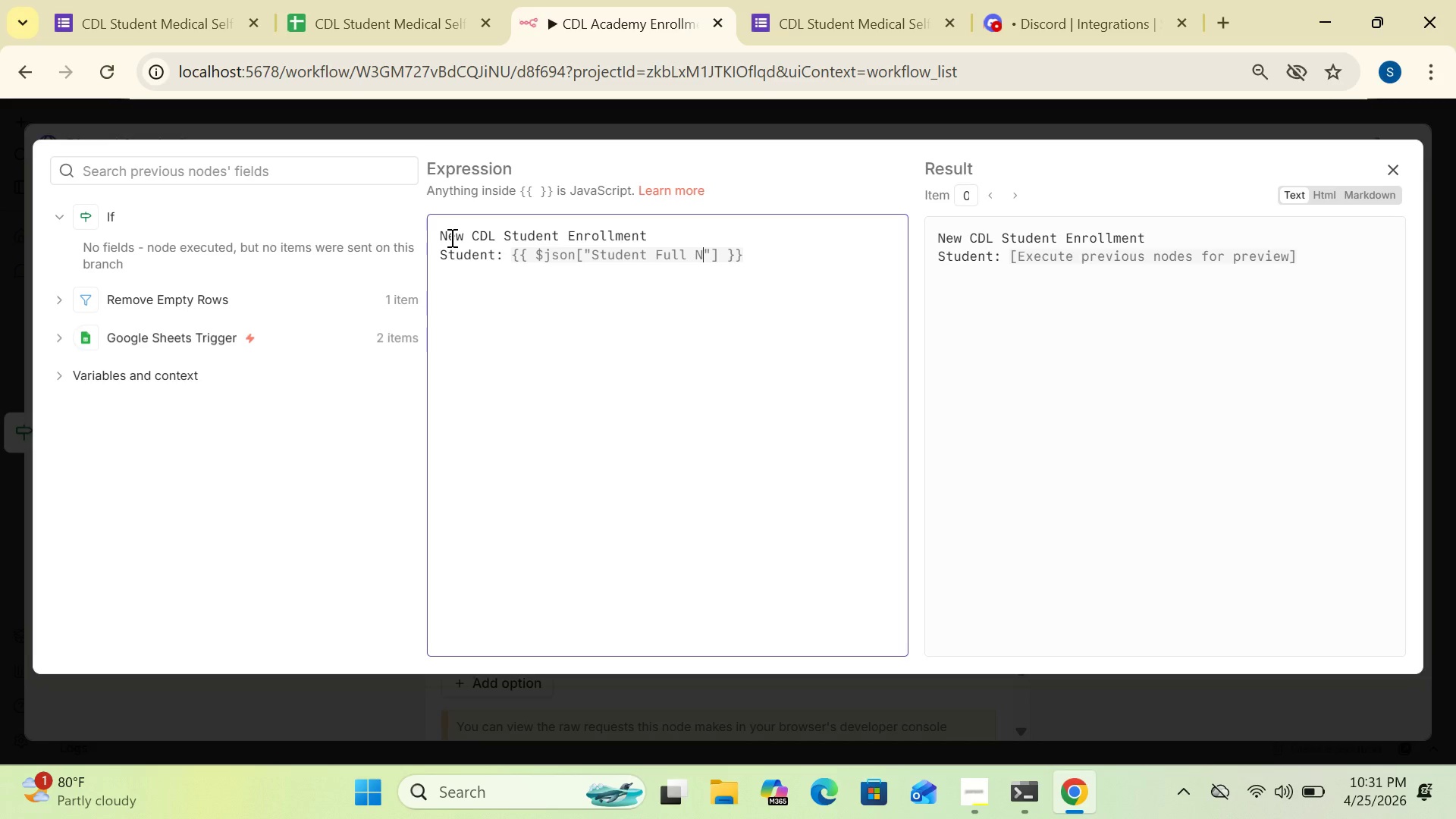 
type(AME)
key(Backspace)
key(Backspace)
key(Backspace)
type(ame)
 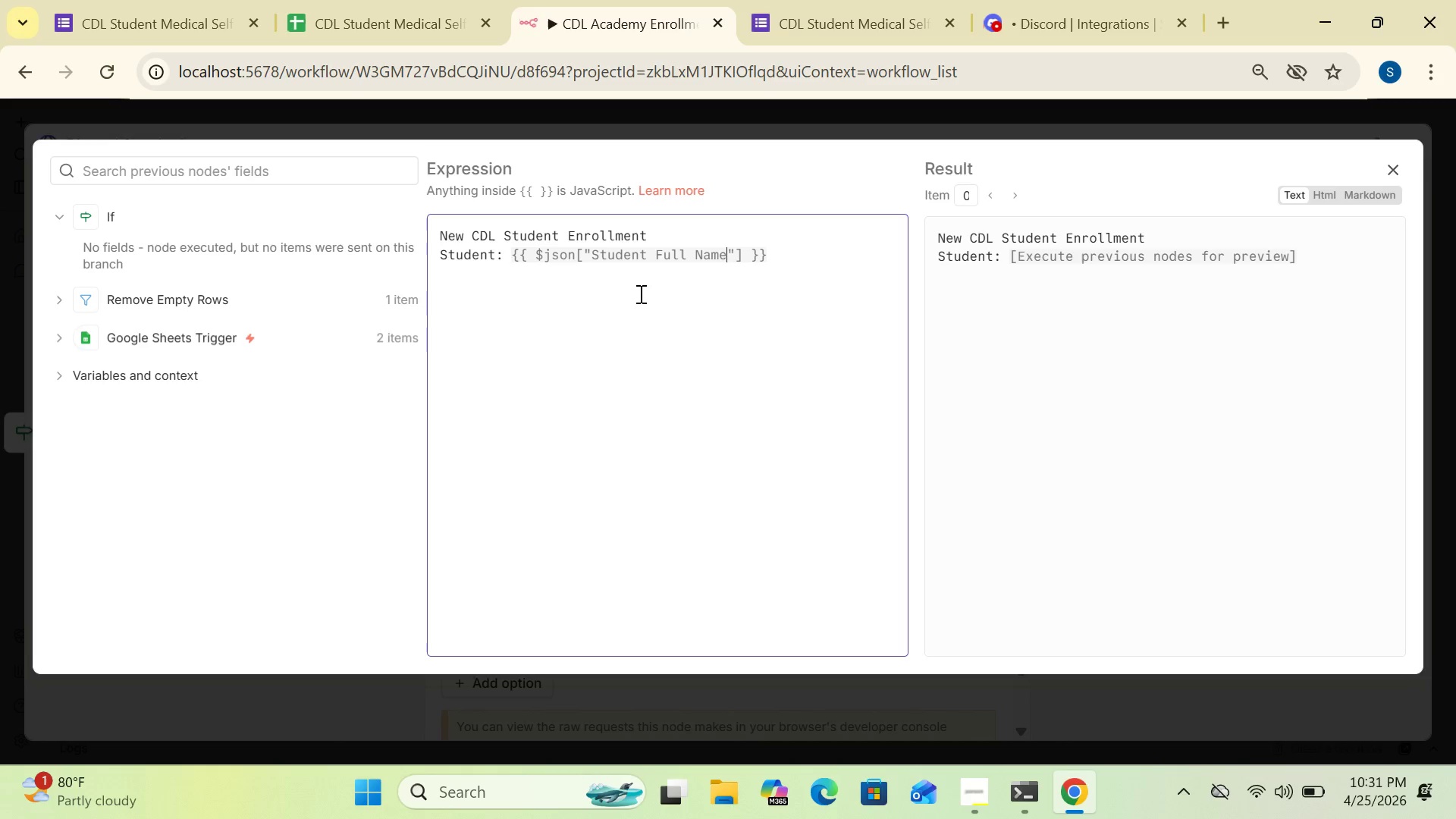 
wait(5.12)
 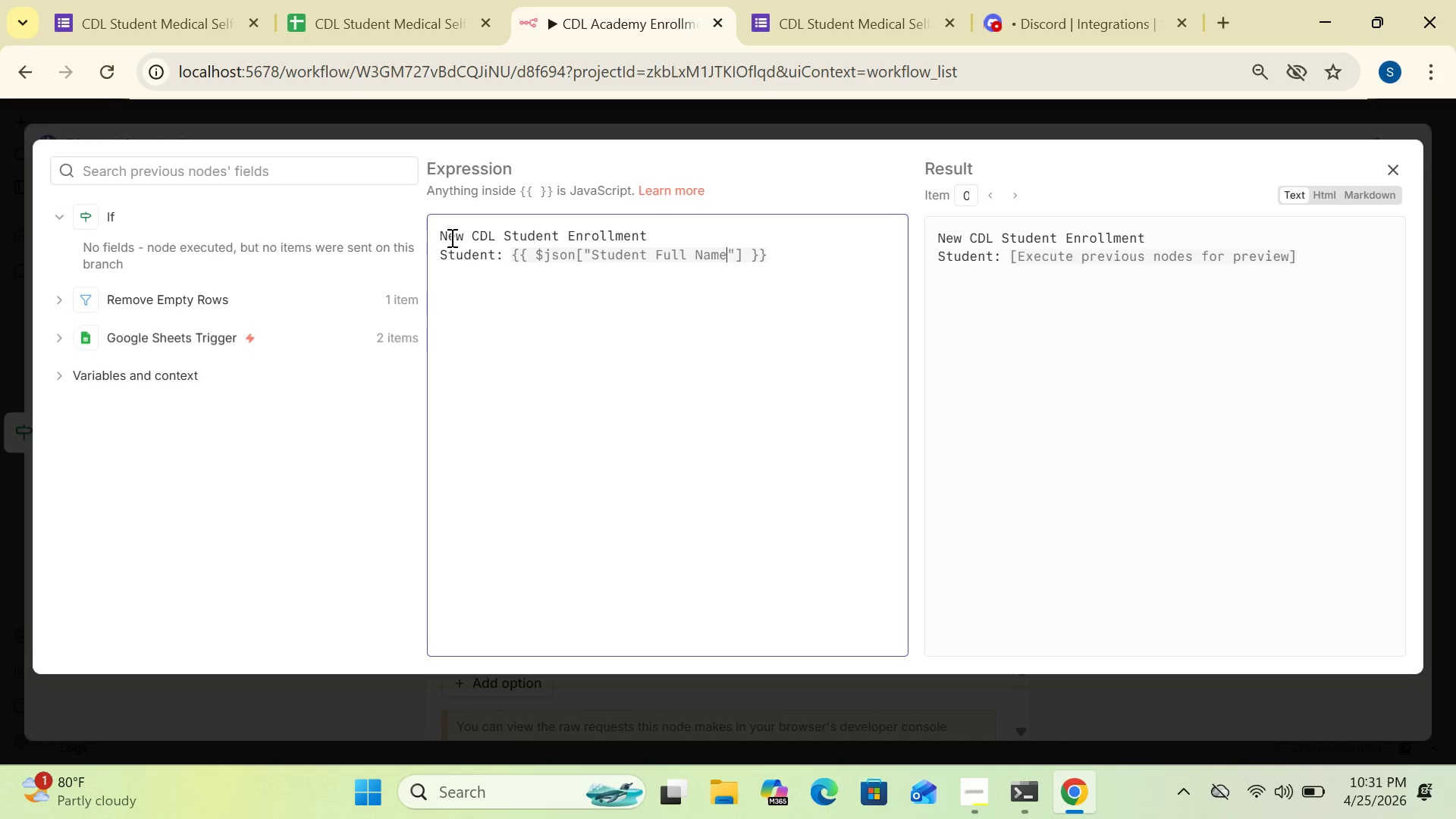 
left_click([778, 256])
 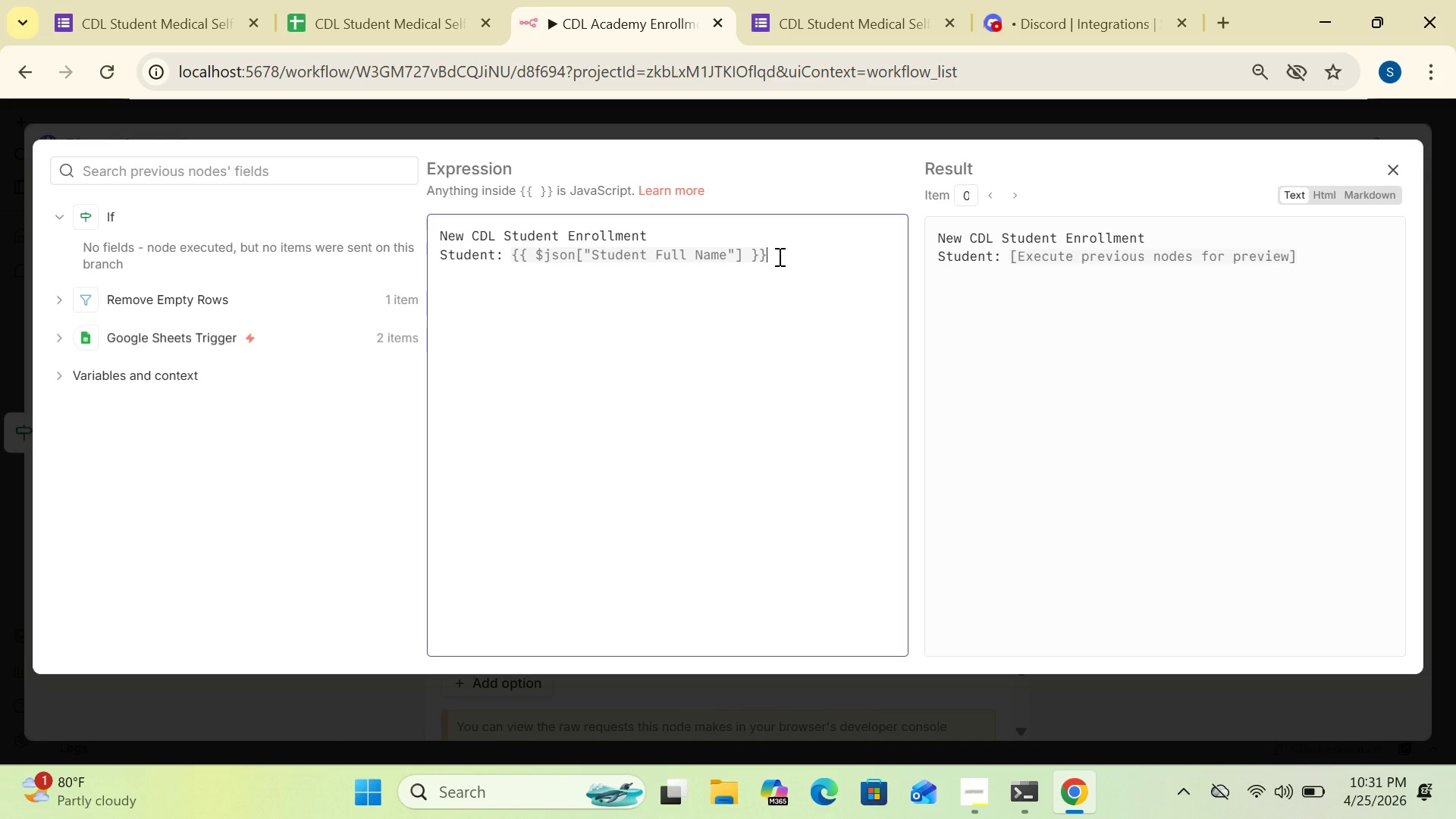 
key(Enter)
 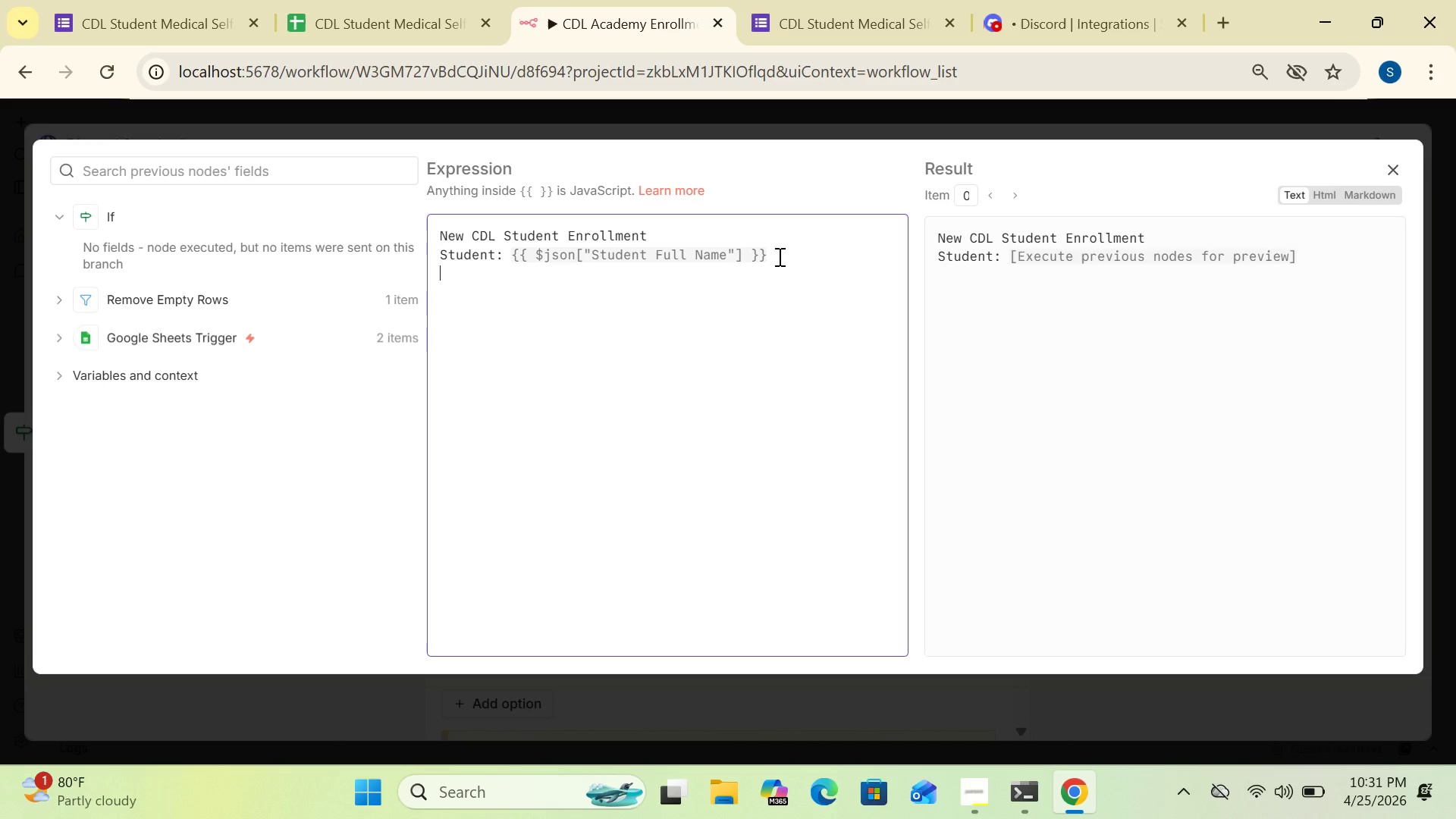 
type(Submitted: {{$json["Timestamp)
 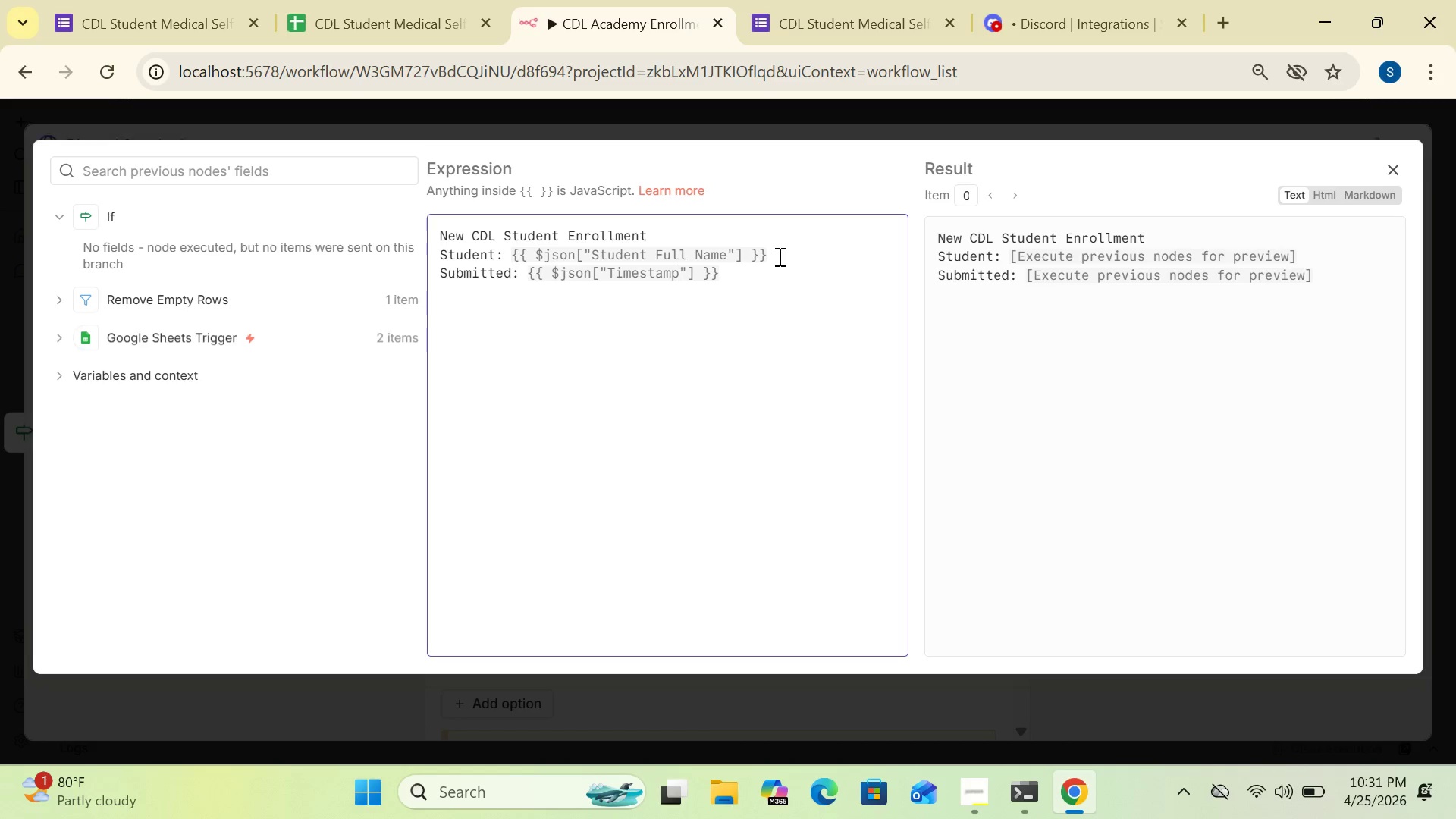 
left_click([740, 282])
 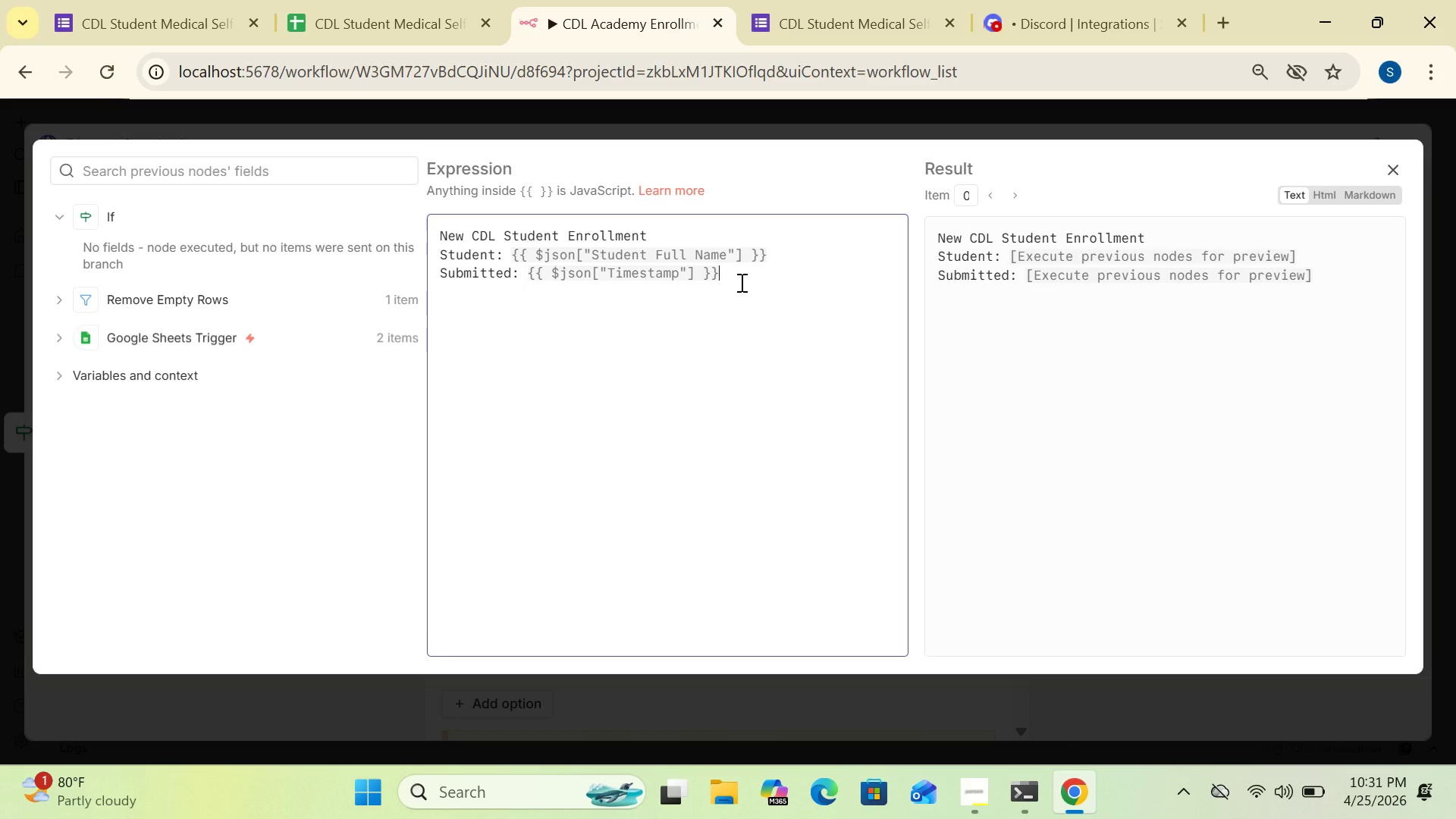 
key(Enter)
 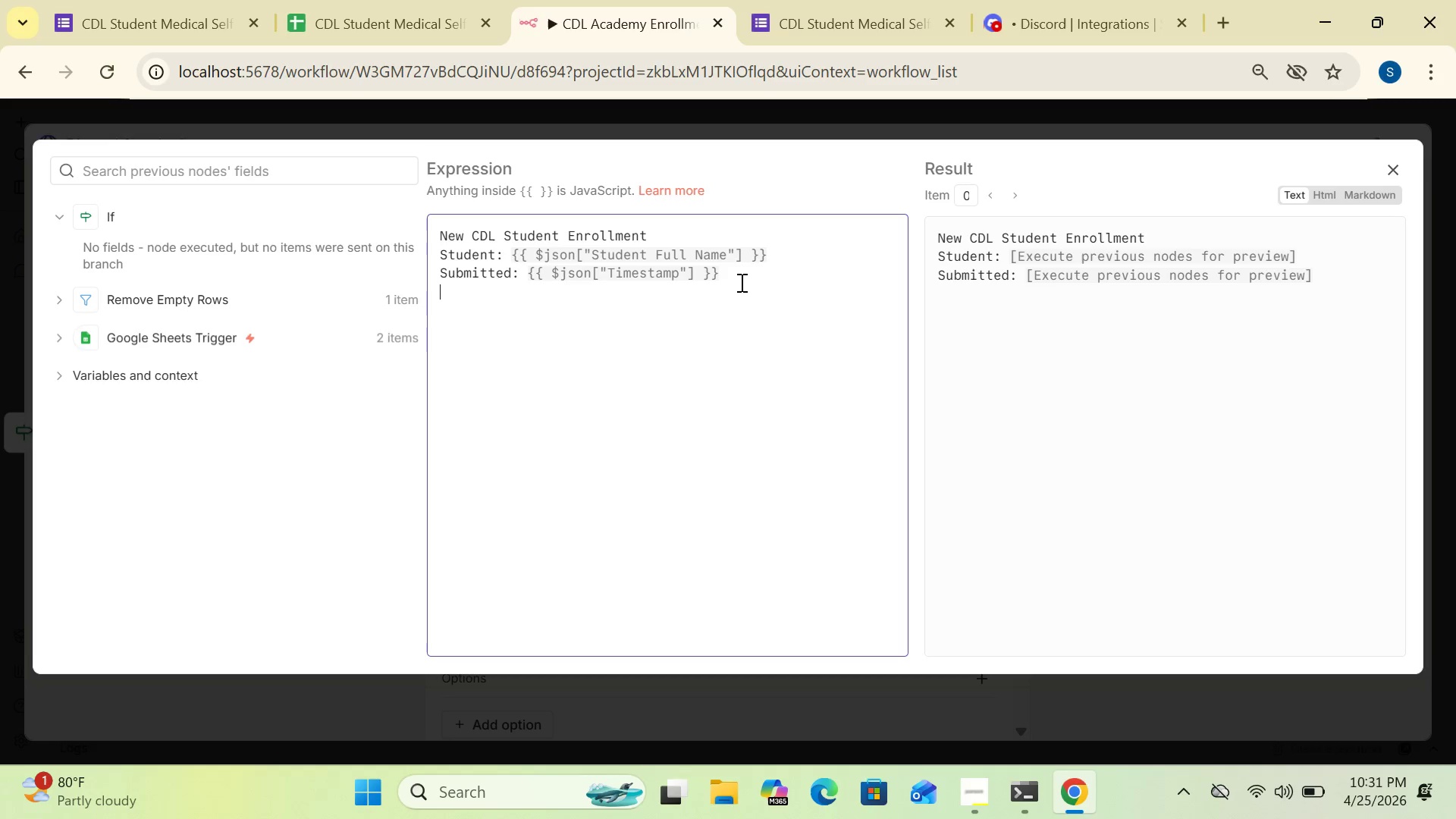 
type(Student HAS avalid DOT Medical Card.)
 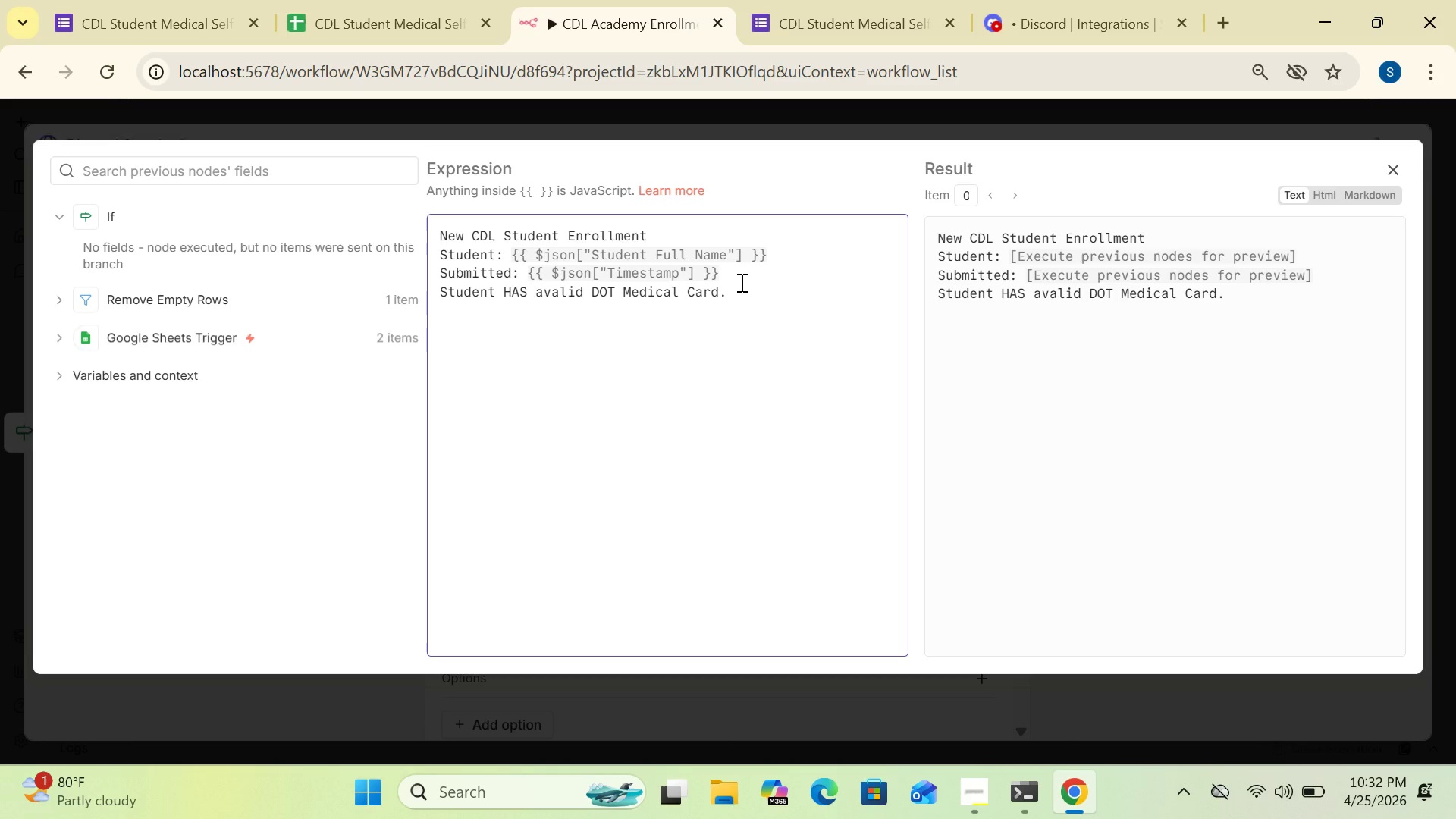 
type(No exam needed.)
 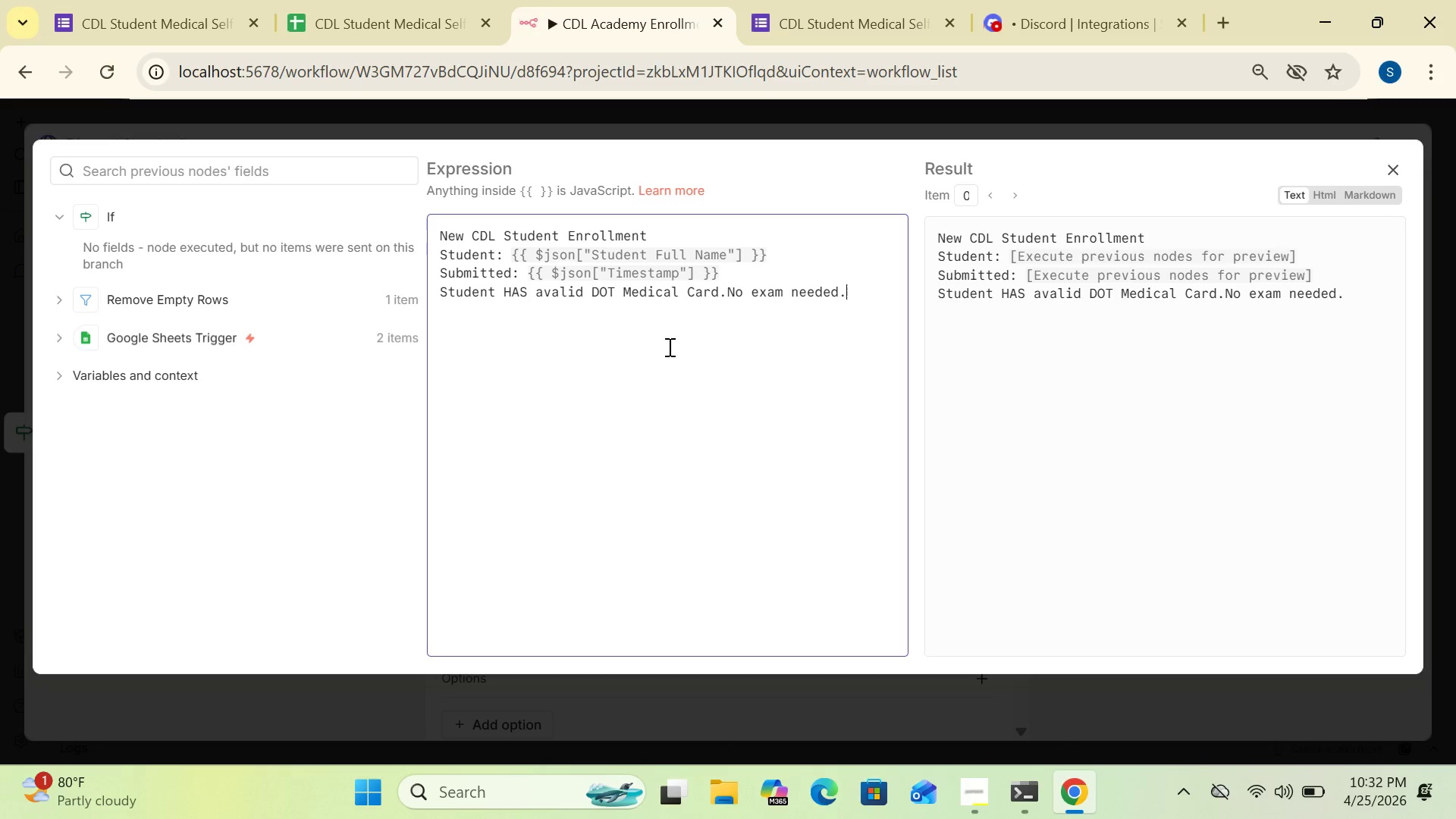 
wait(7.16)
 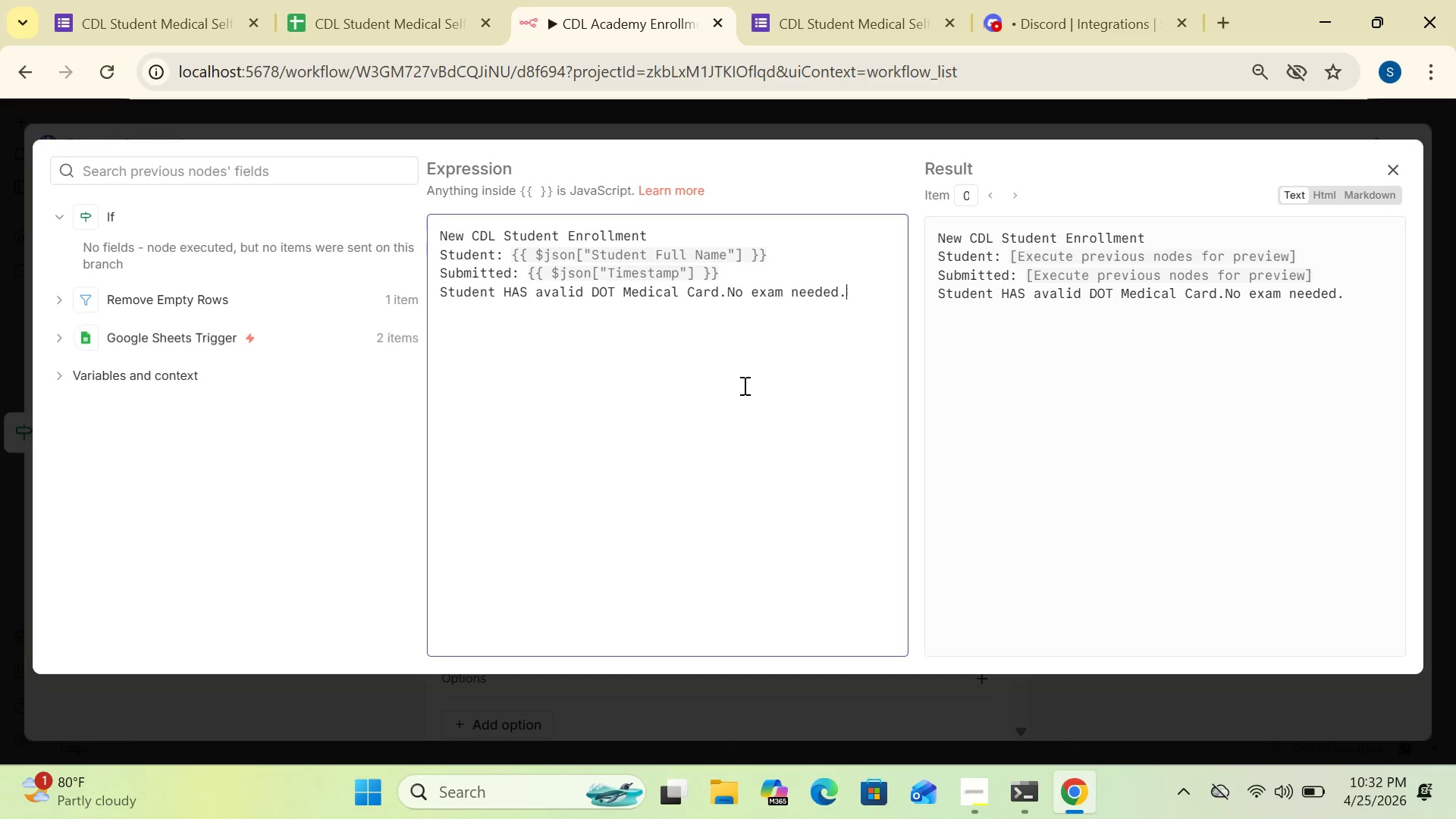 
left_click([433, 236])
 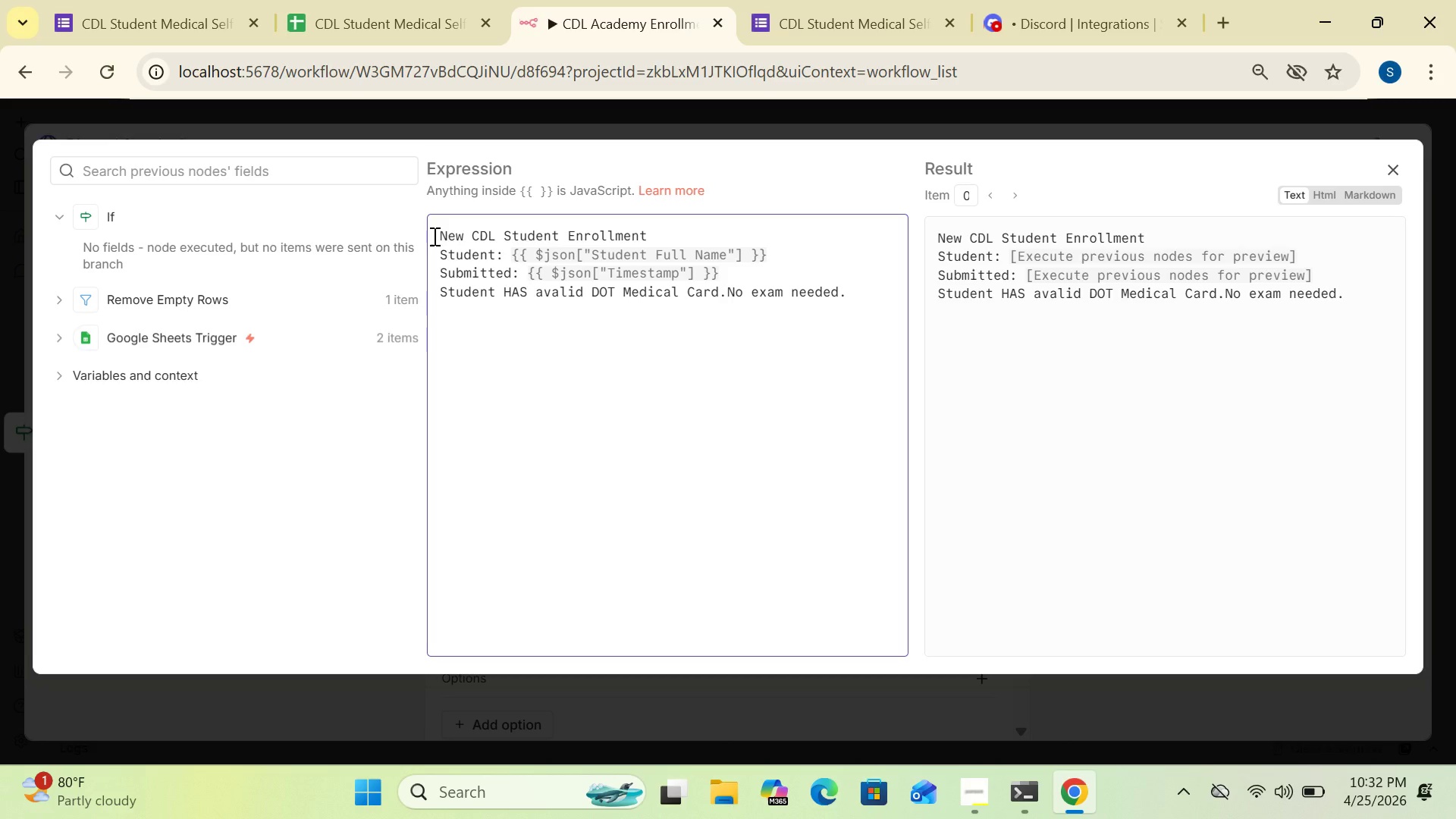 
key(Meta+Period)
 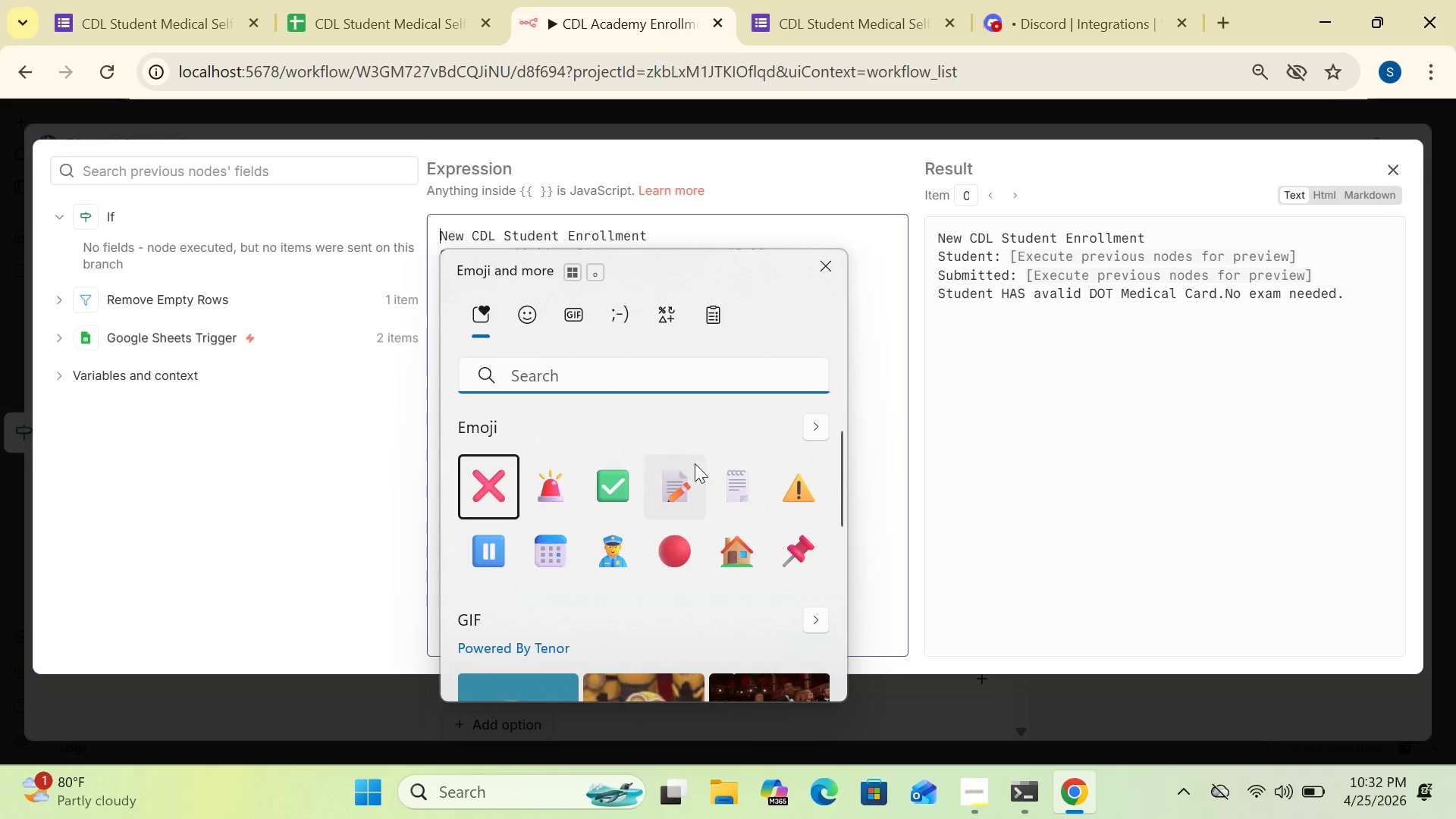 
left_click([682, 484])
 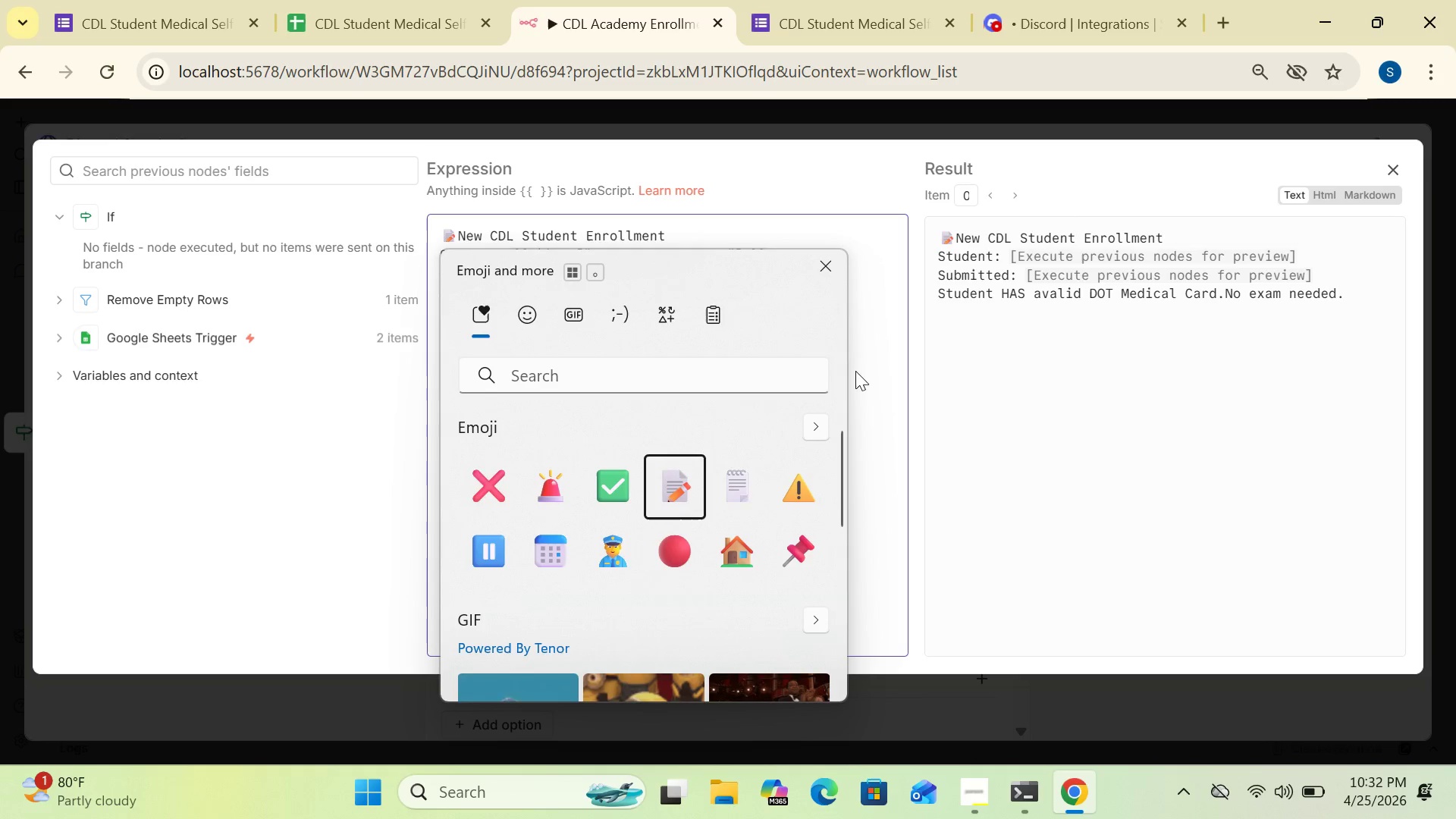 
left_click([859, 375])
 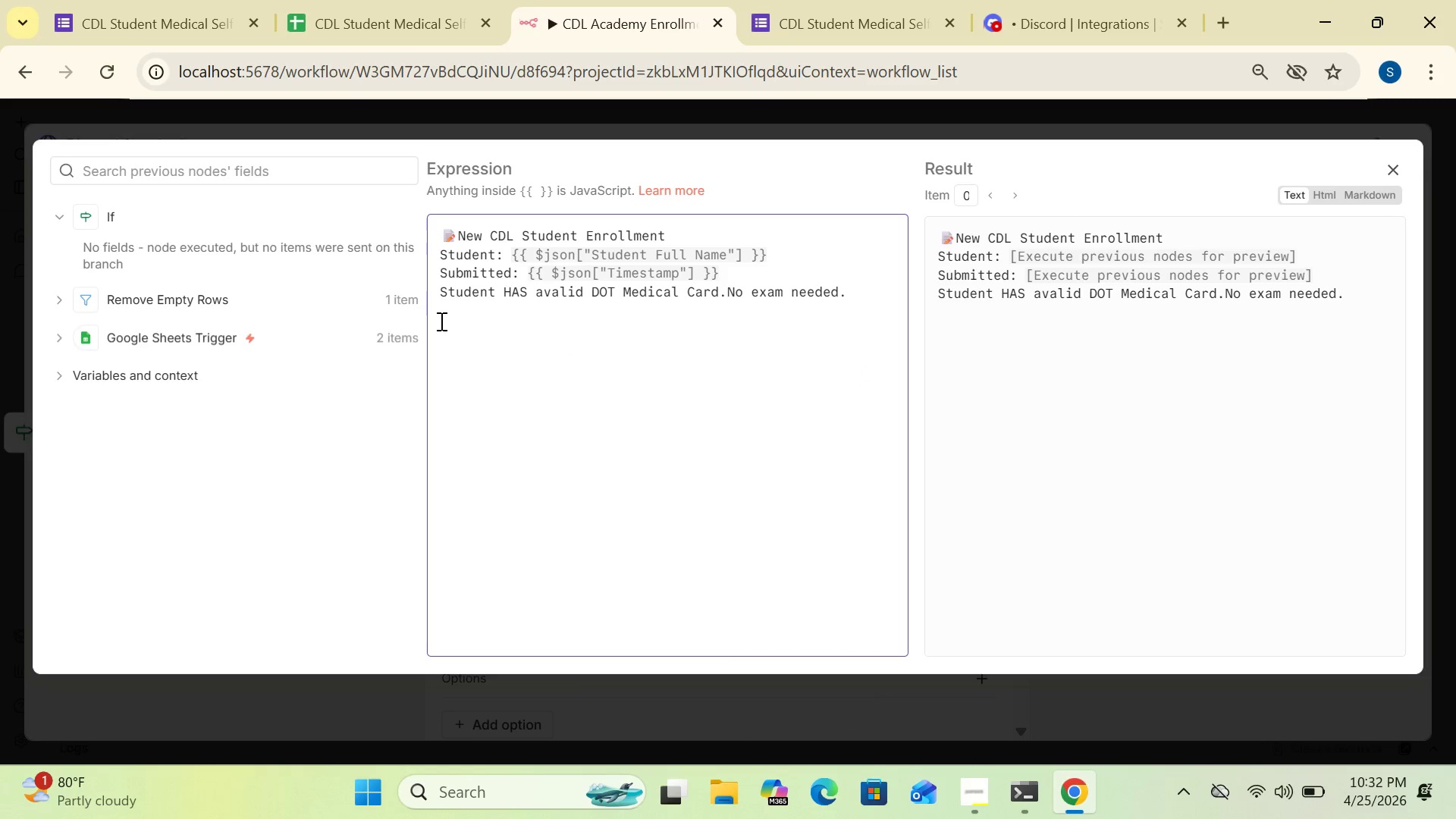 
left_click([435, 291])
 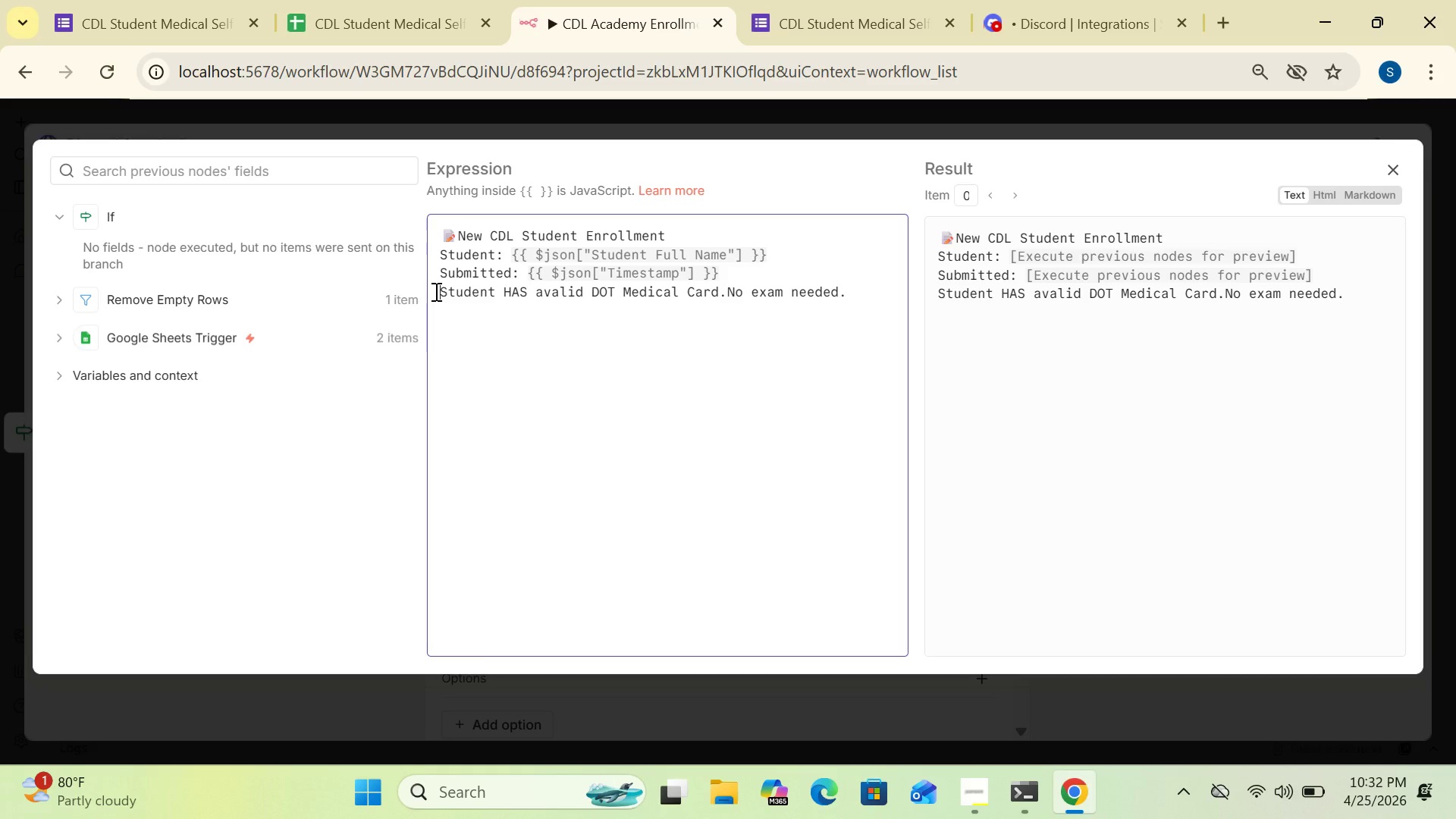 
hold_key(key=MetaLeft, duration=6.12)
 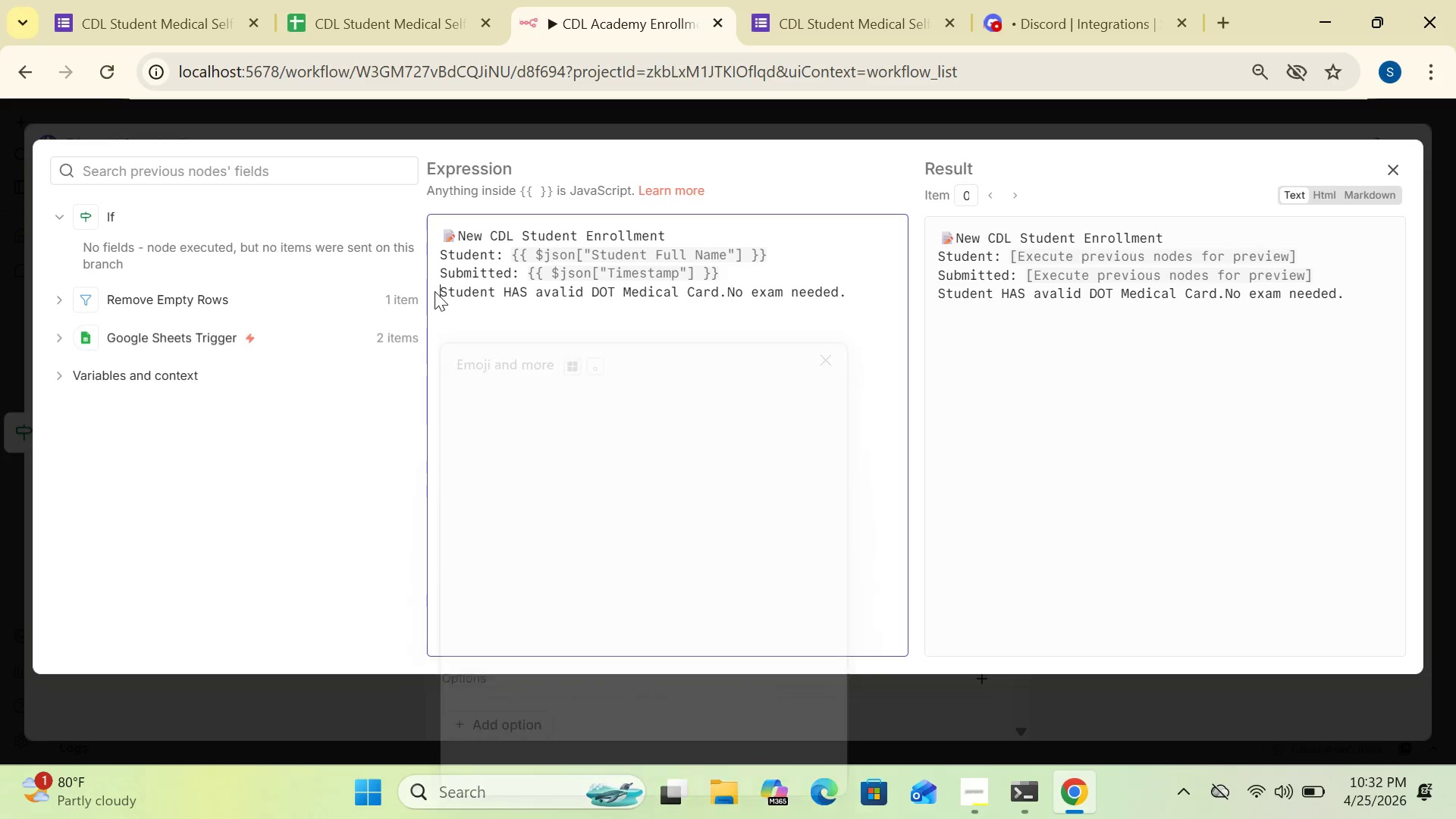 
key(Meta+Period)
 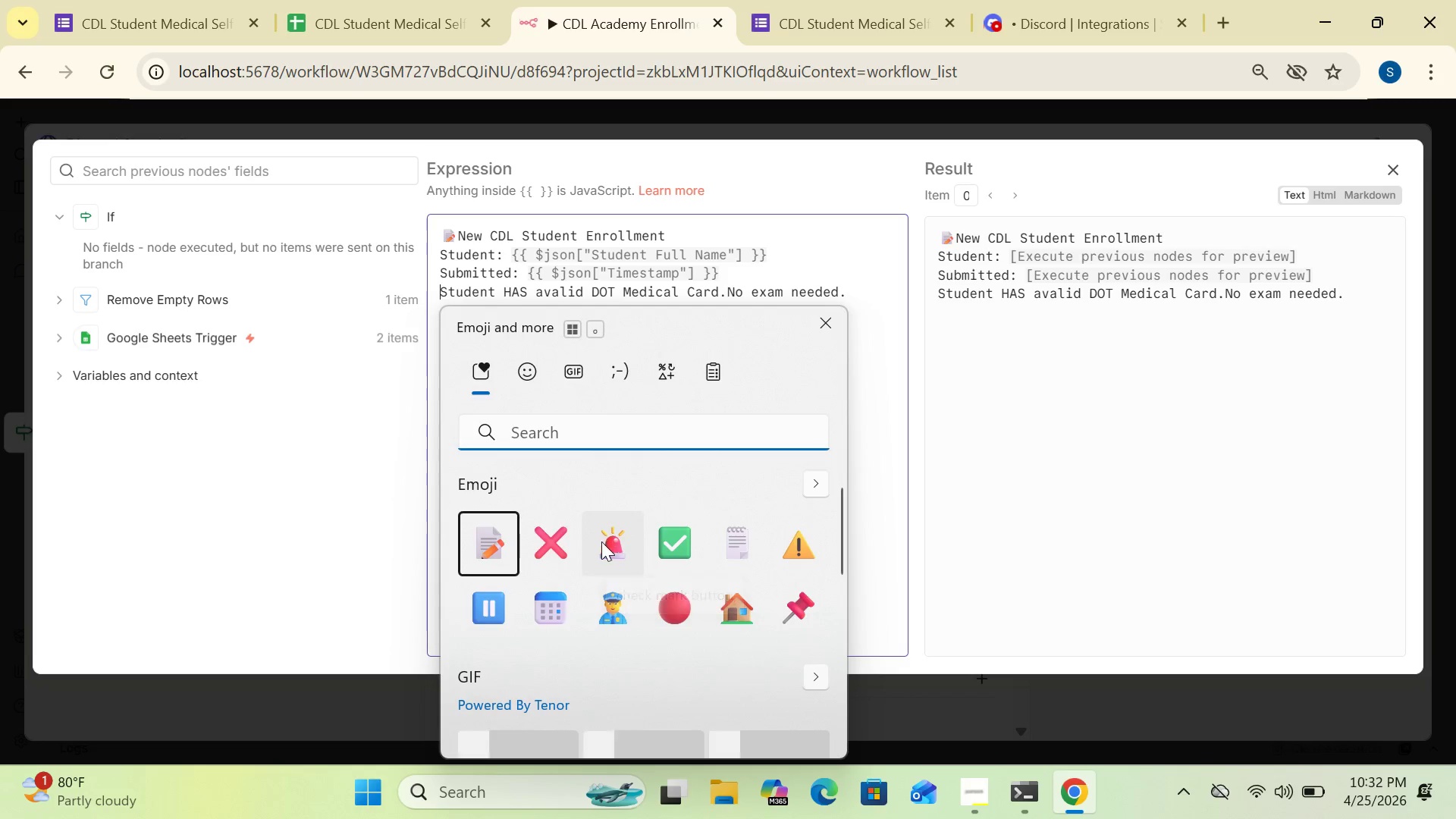 
wait(5.67)
 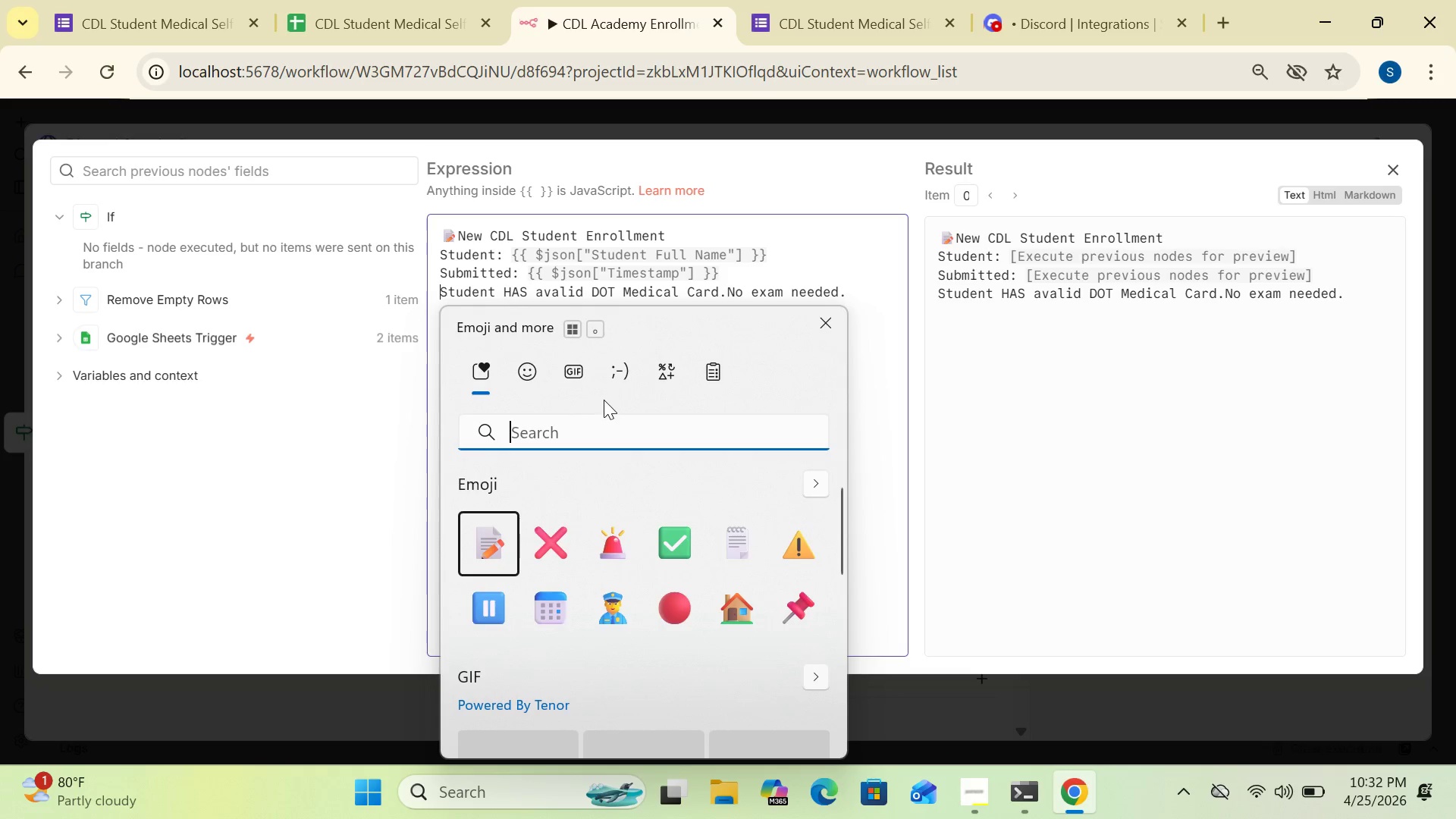 
left_click([682, 534])
 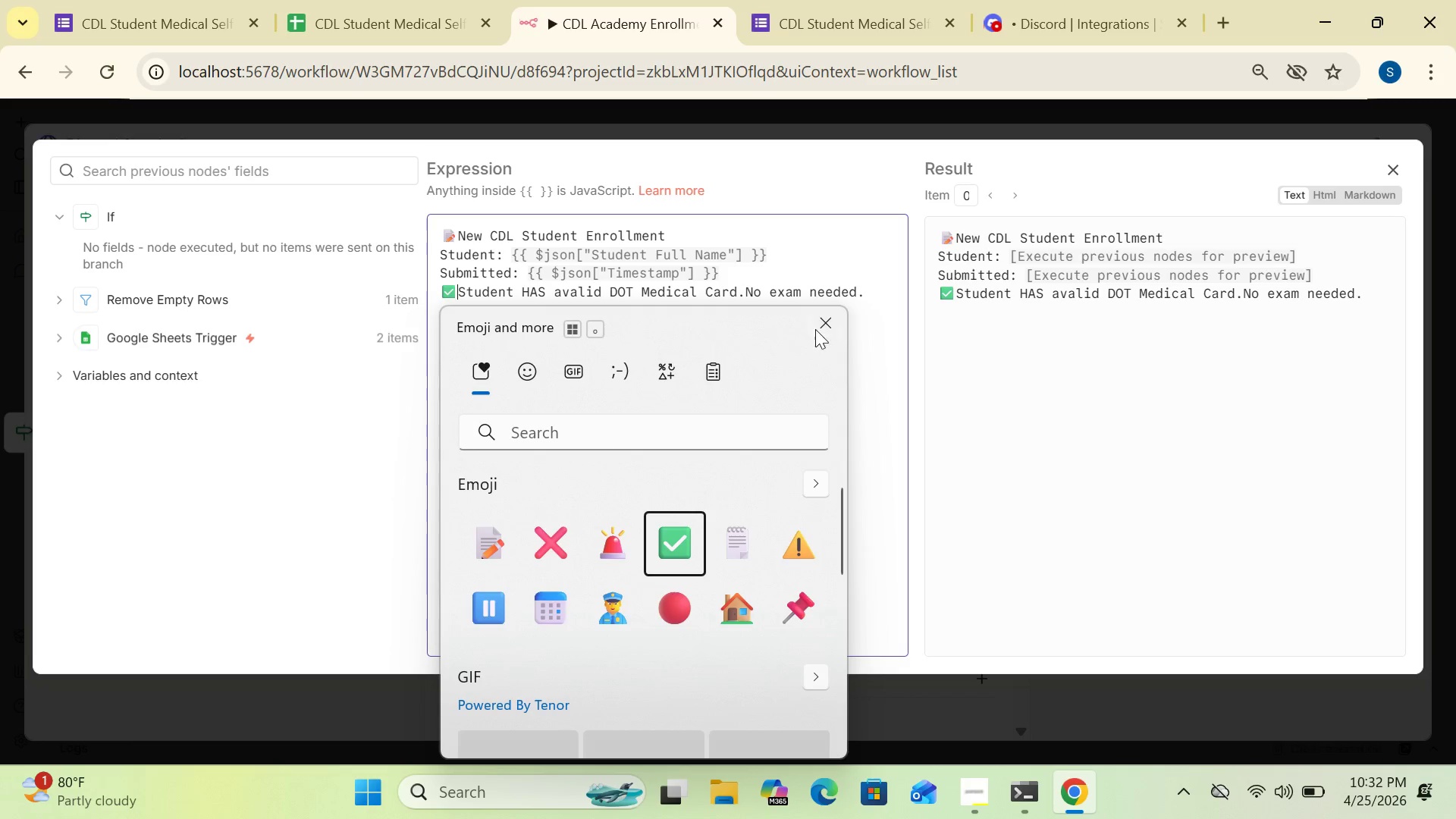 
left_click([827, 322])
 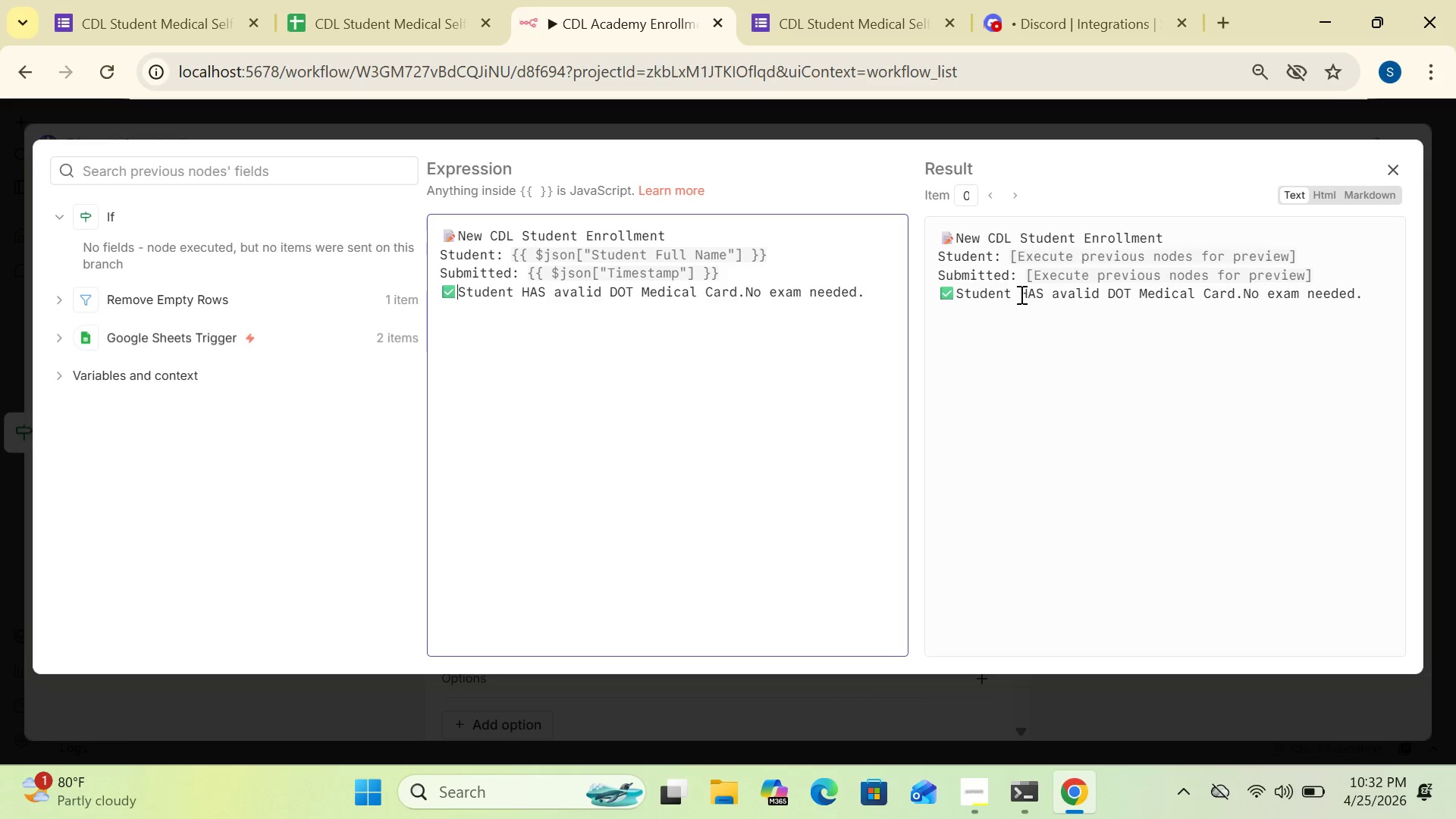 
wait(5.81)
 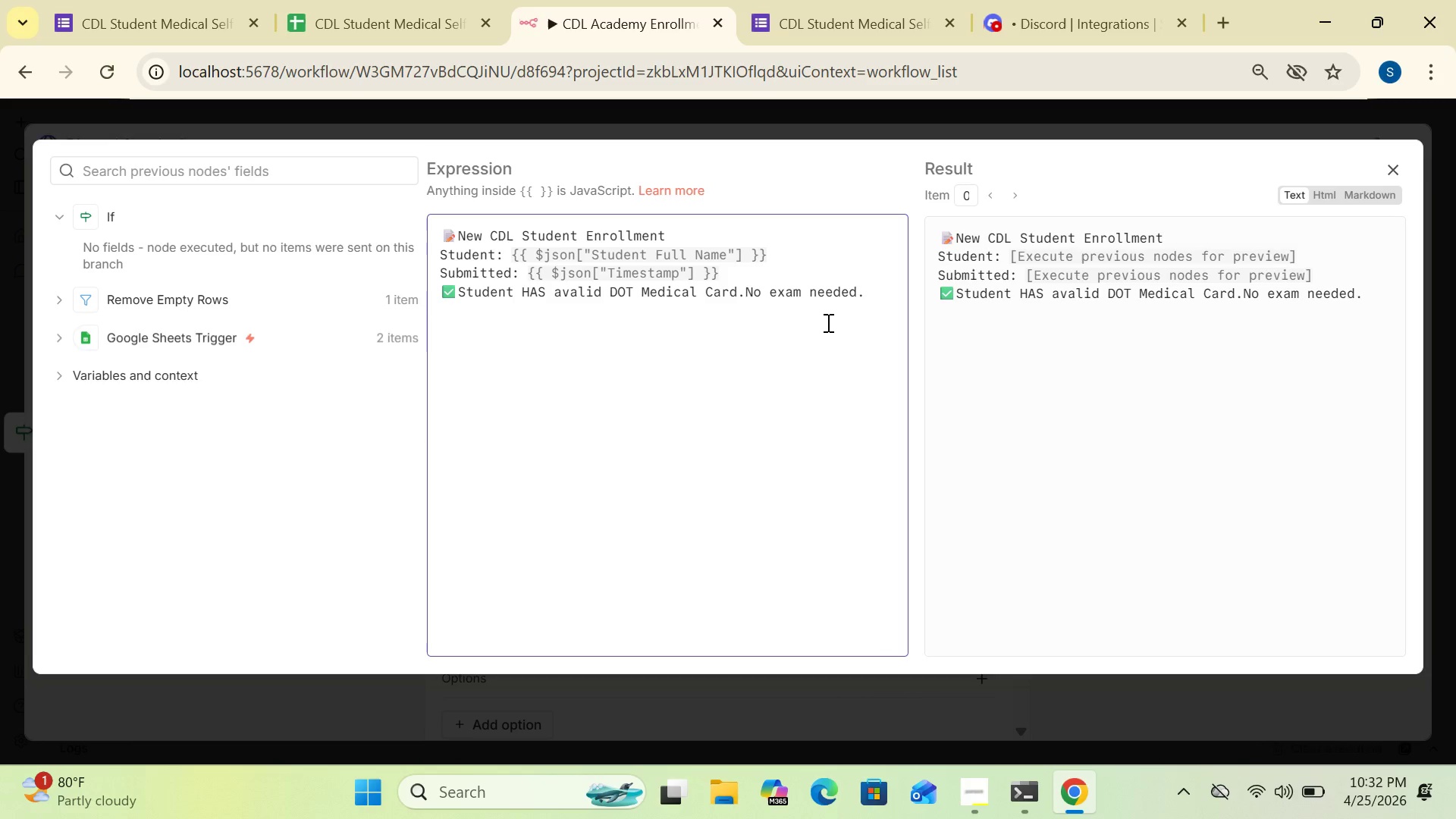 
left_click([1389, 162])
 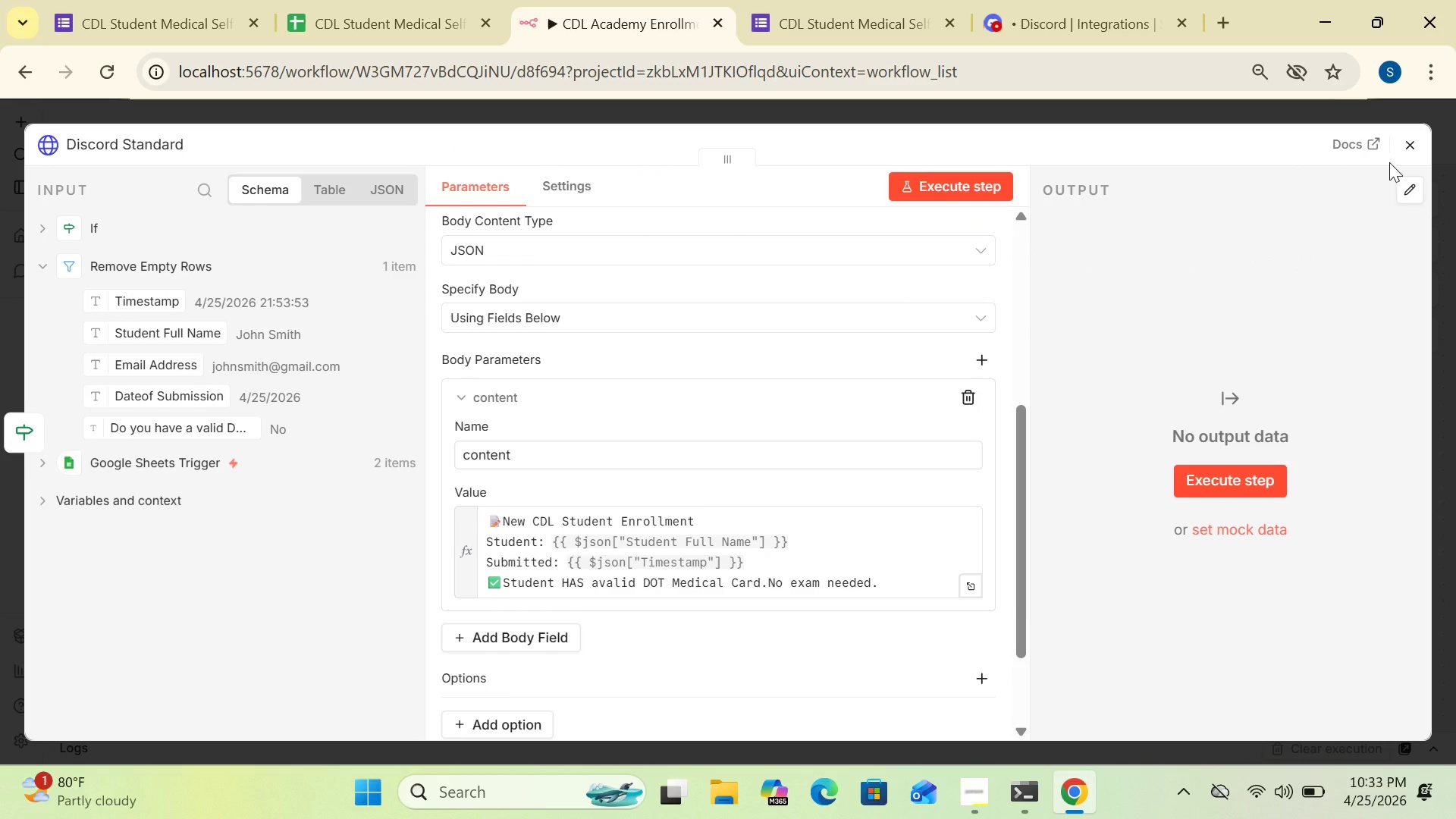 
wait(6.47)
 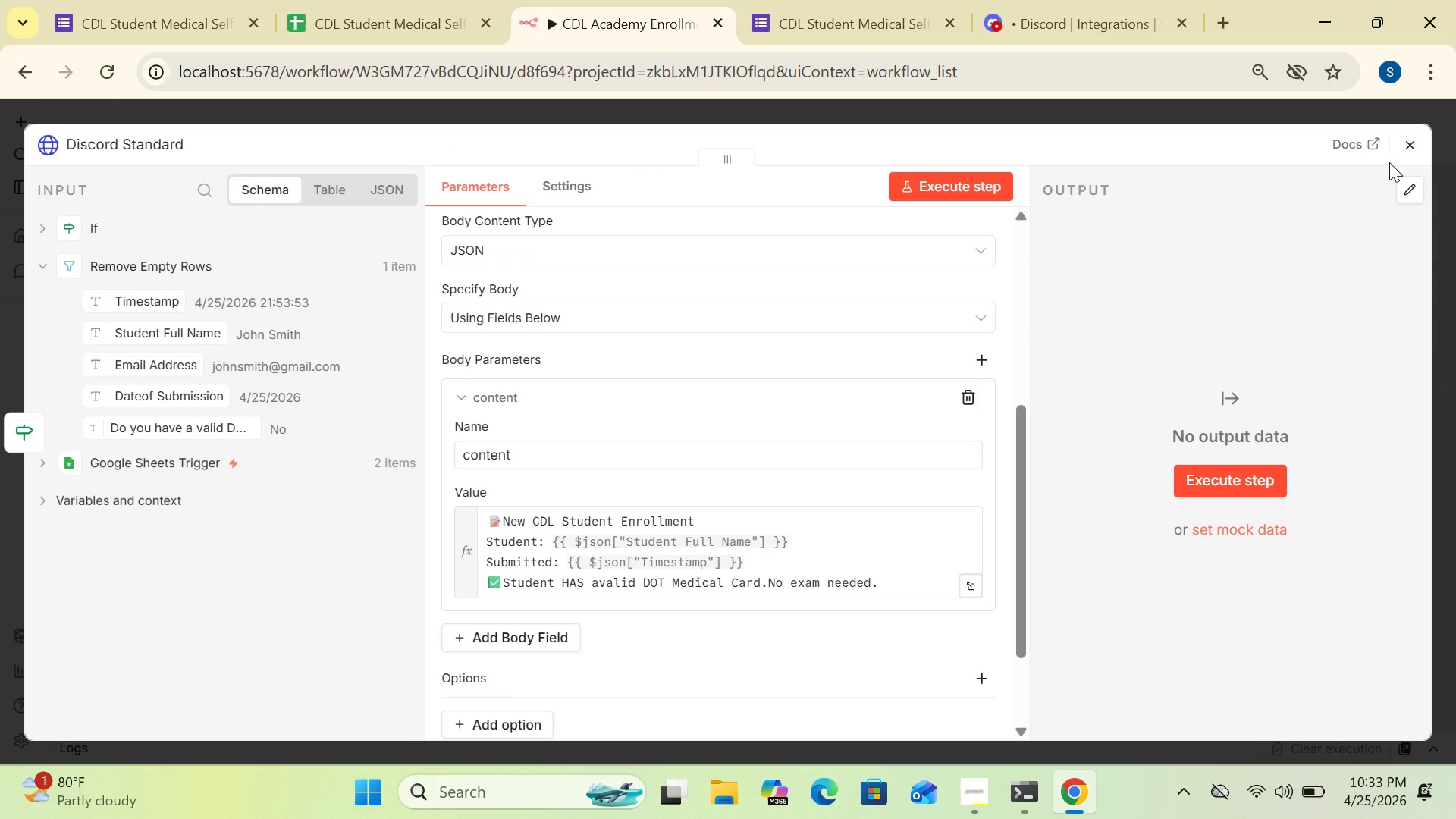 
left_click([1417, 141])
 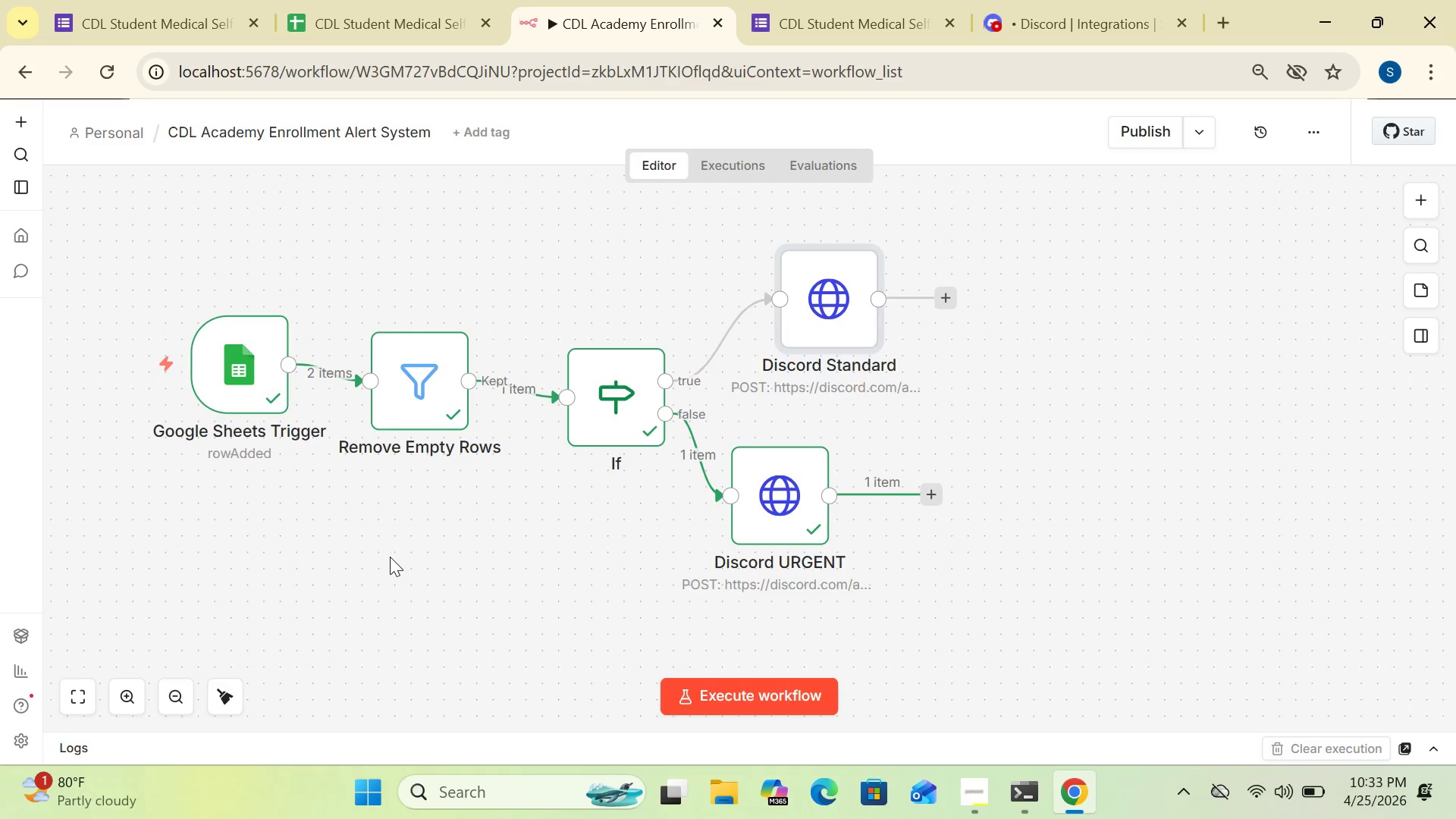 
right_click([334, 530])
 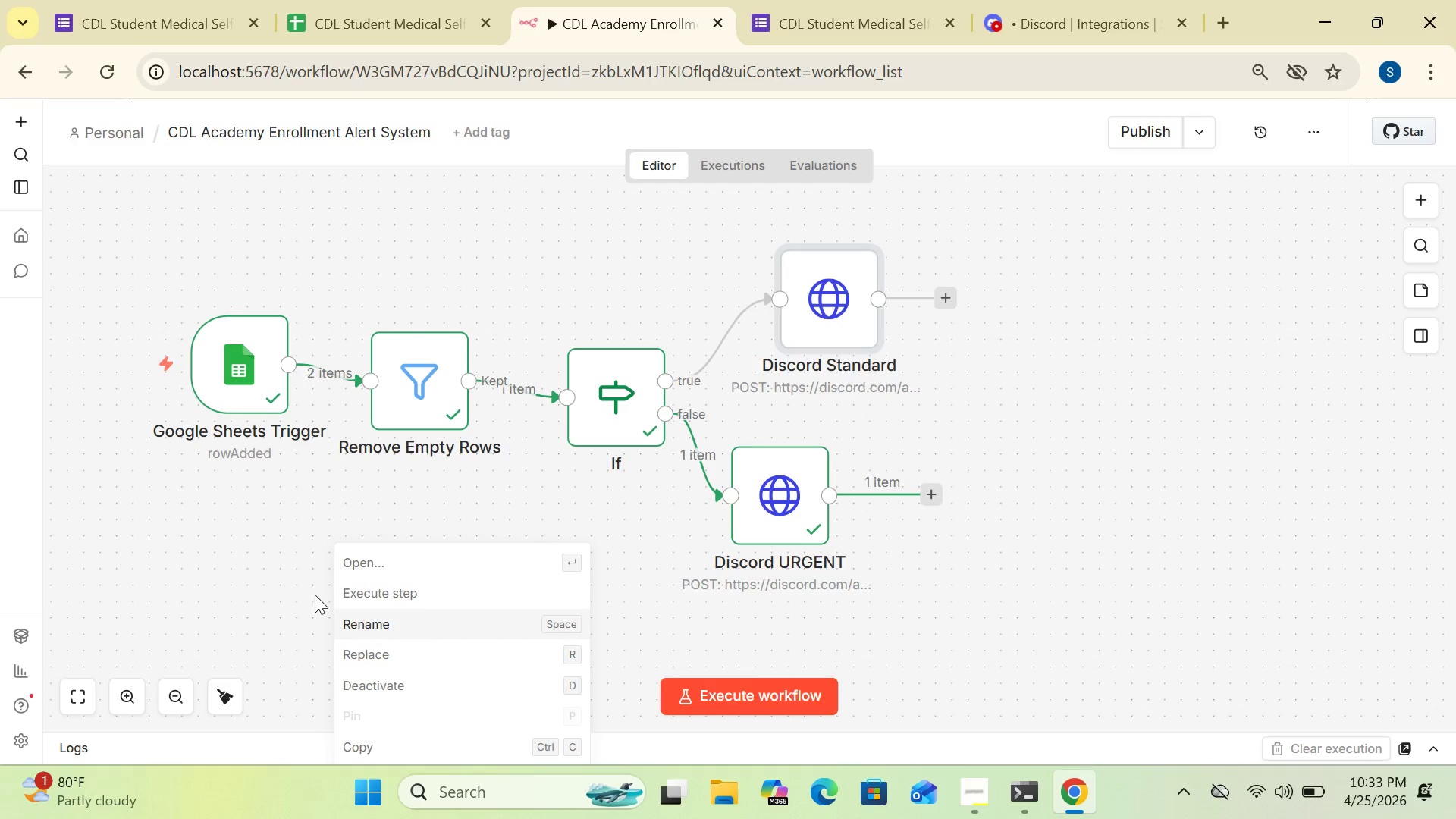 
left_click([223, 560])
 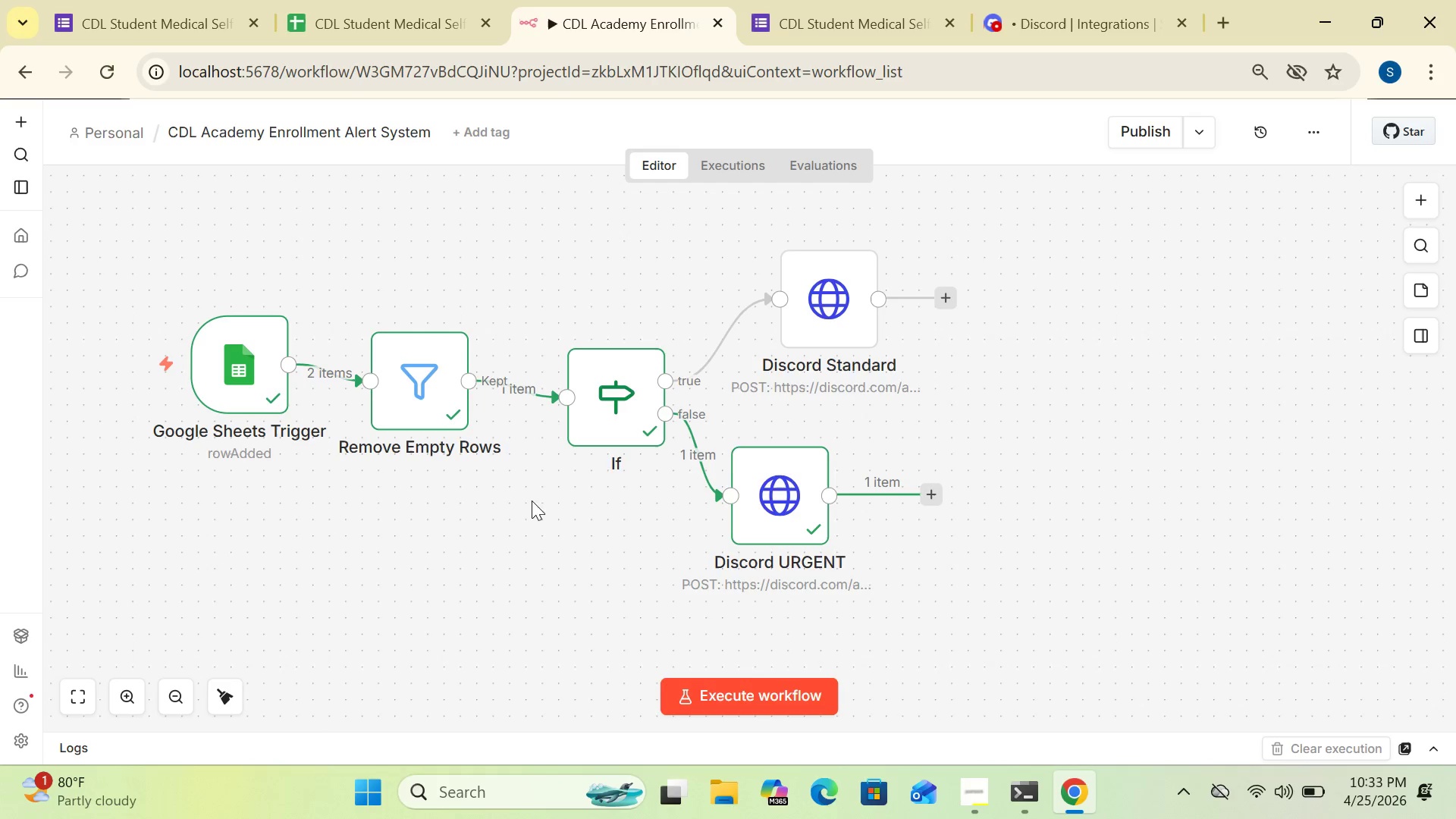 
left_click([1154, 293])
 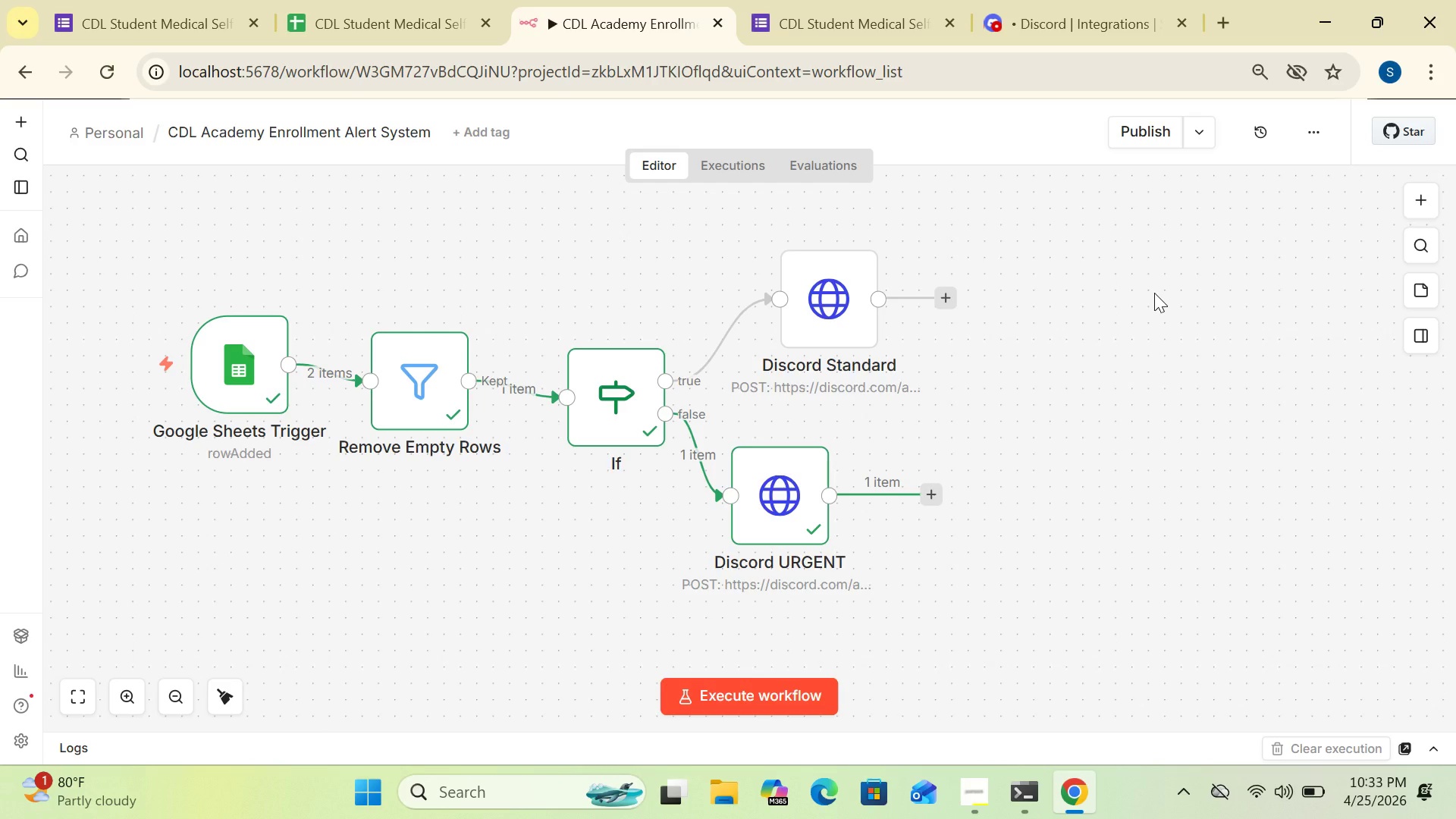 
right_click([1154, 293])
 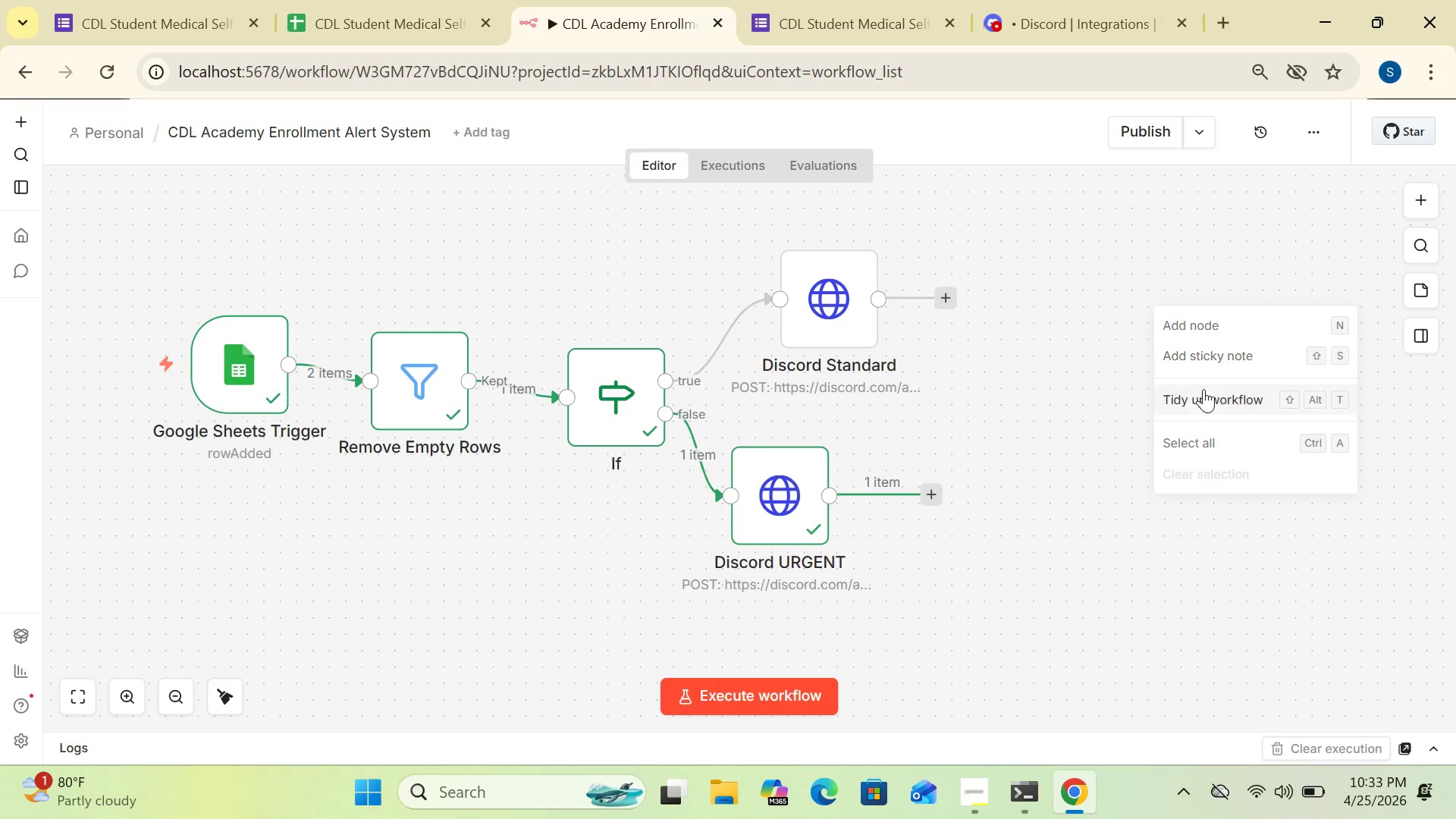 
left_click([1203, 398])
 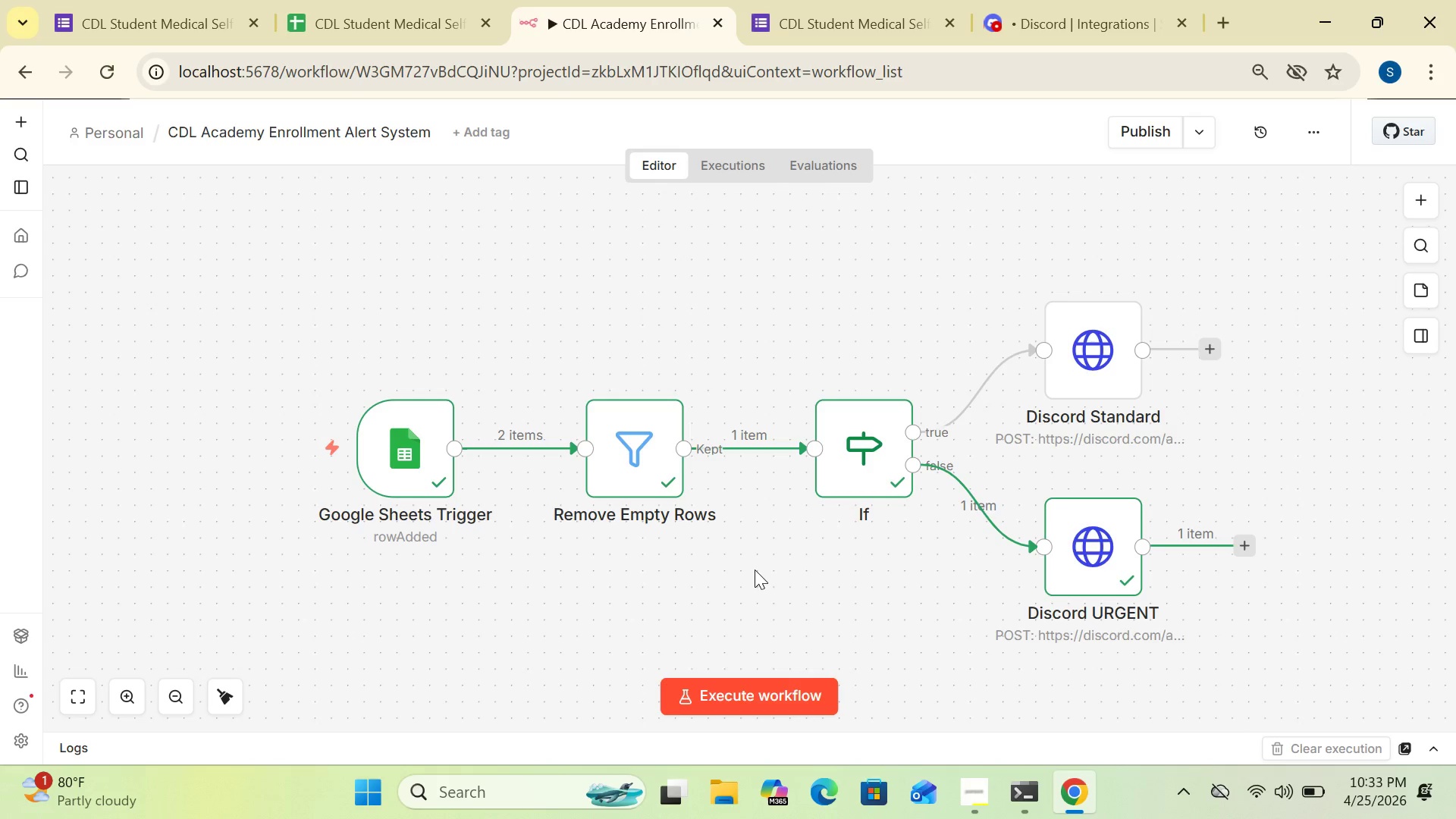 
wait(9.12)
 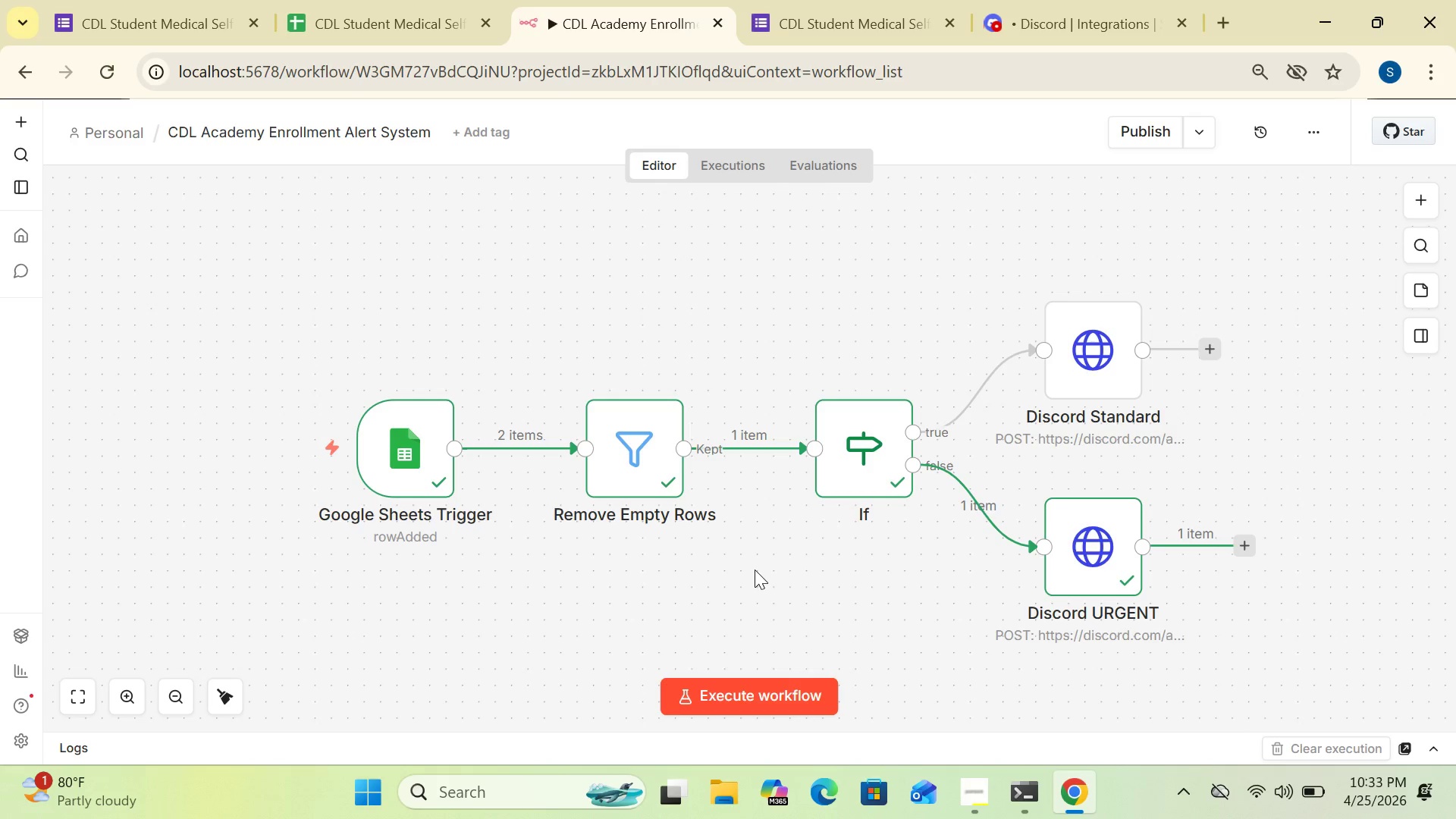 
double_click([859, 479])
 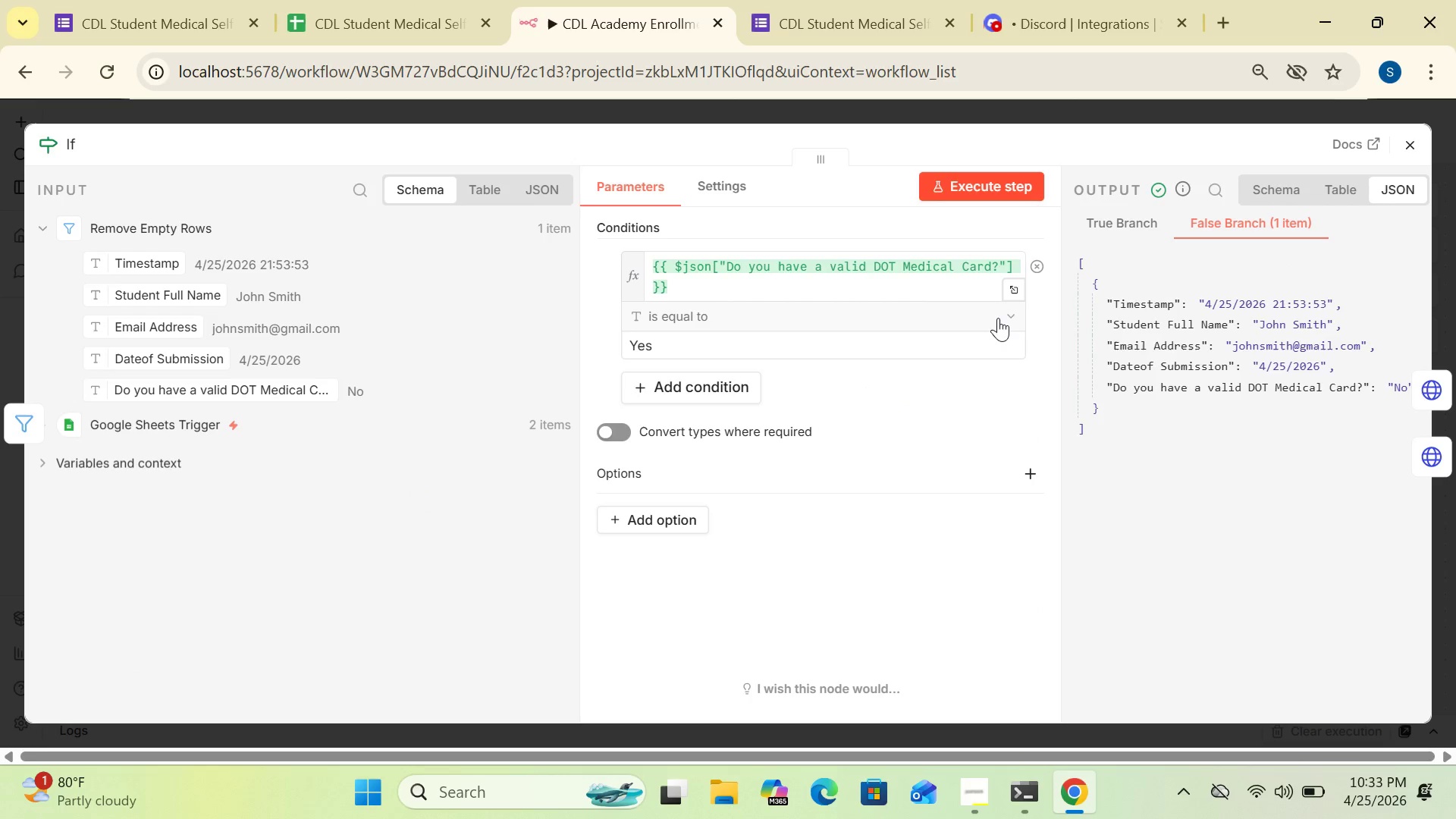 
left_click([1012, 293])
 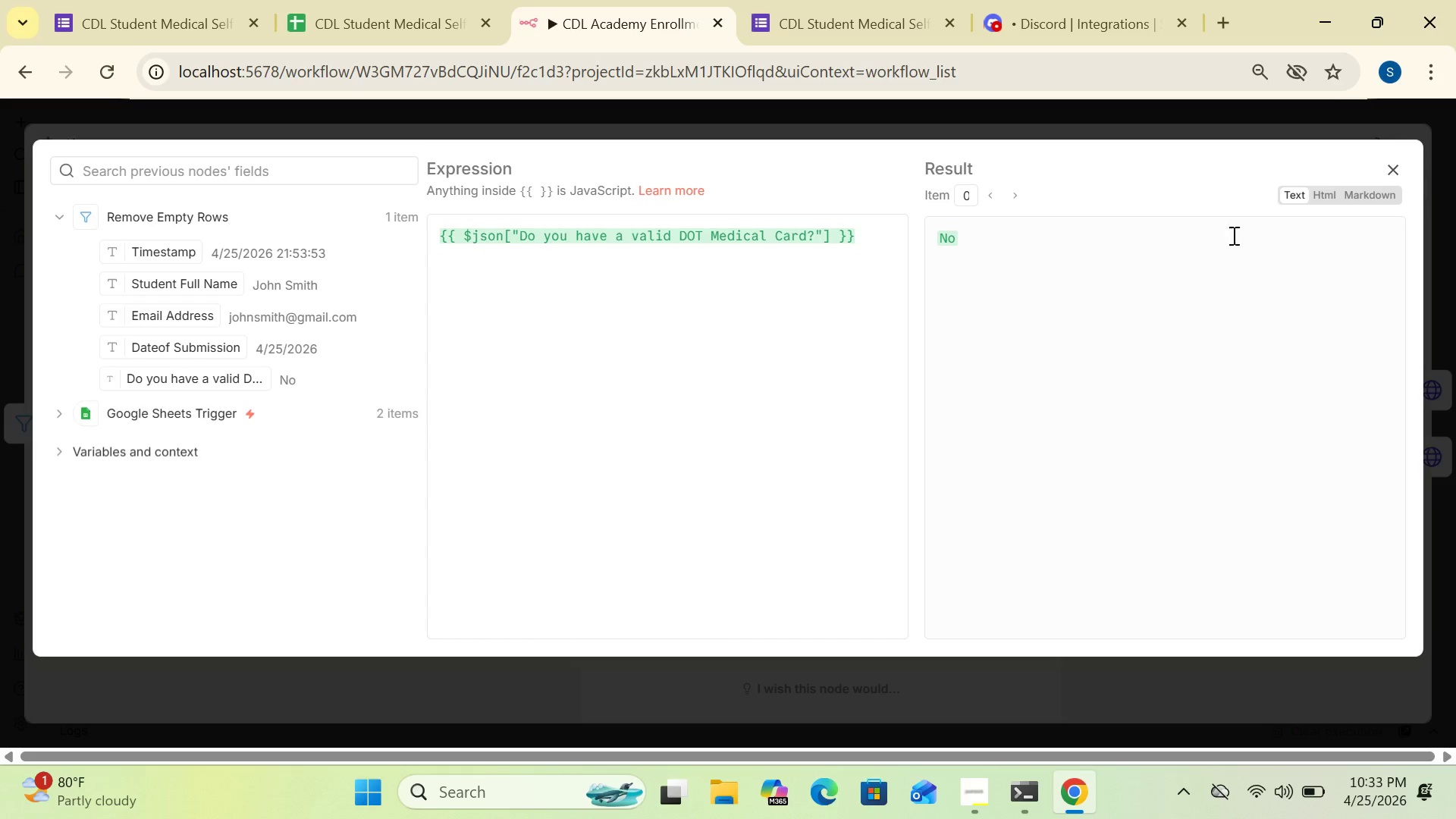 
wait(5.03)
 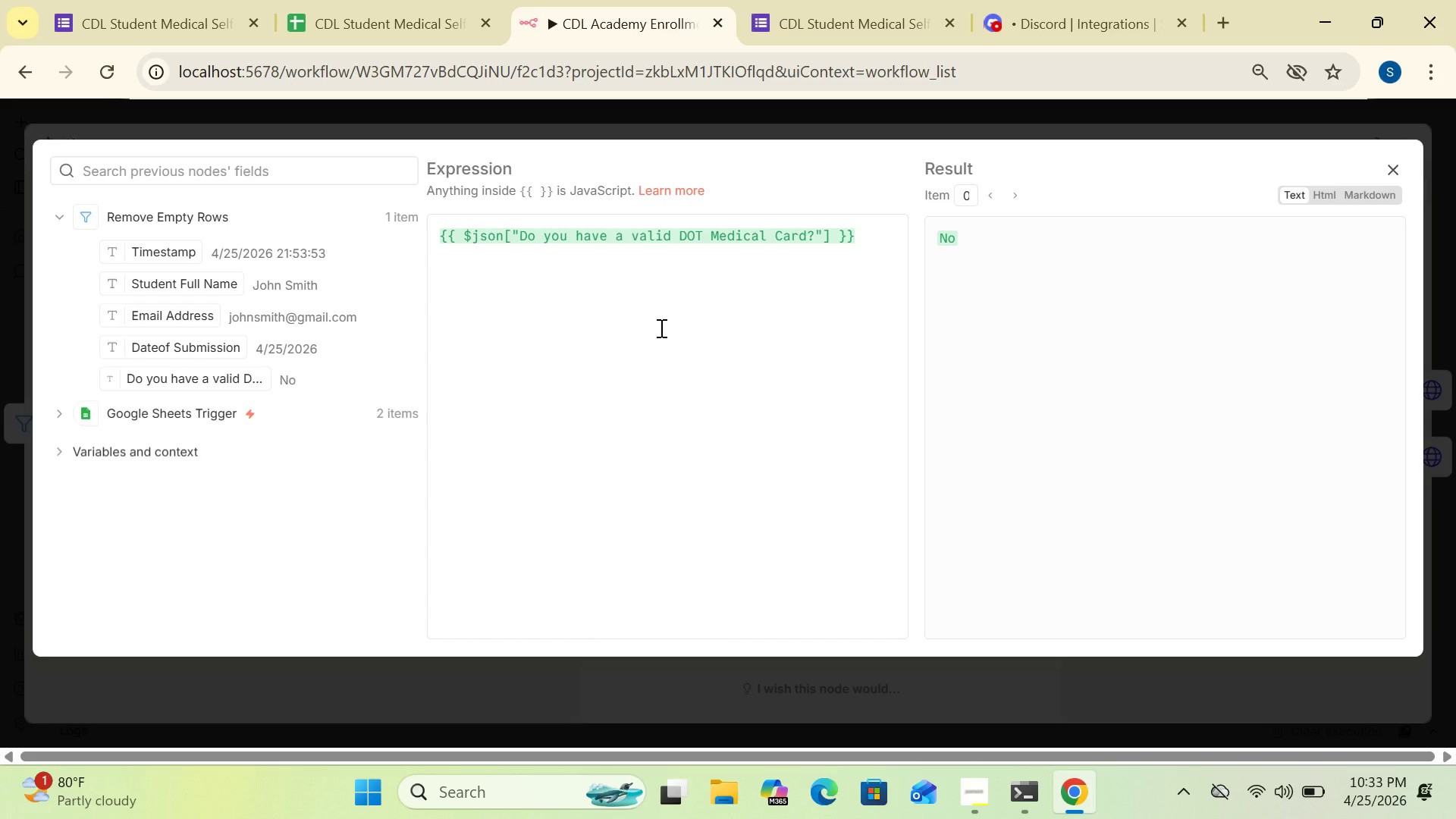 
left_click([1385, 169])
 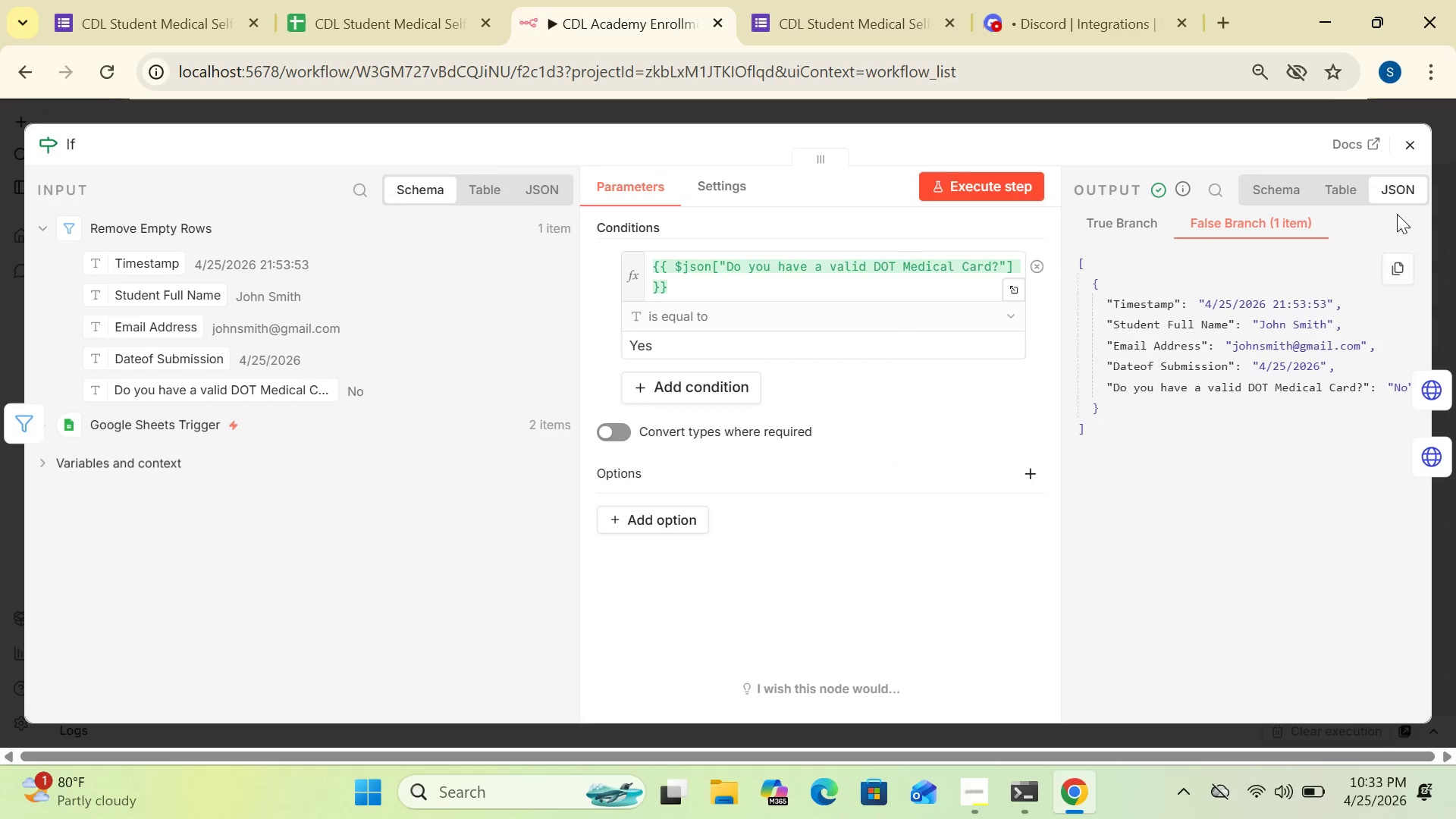 
left_click([1411, 147])
 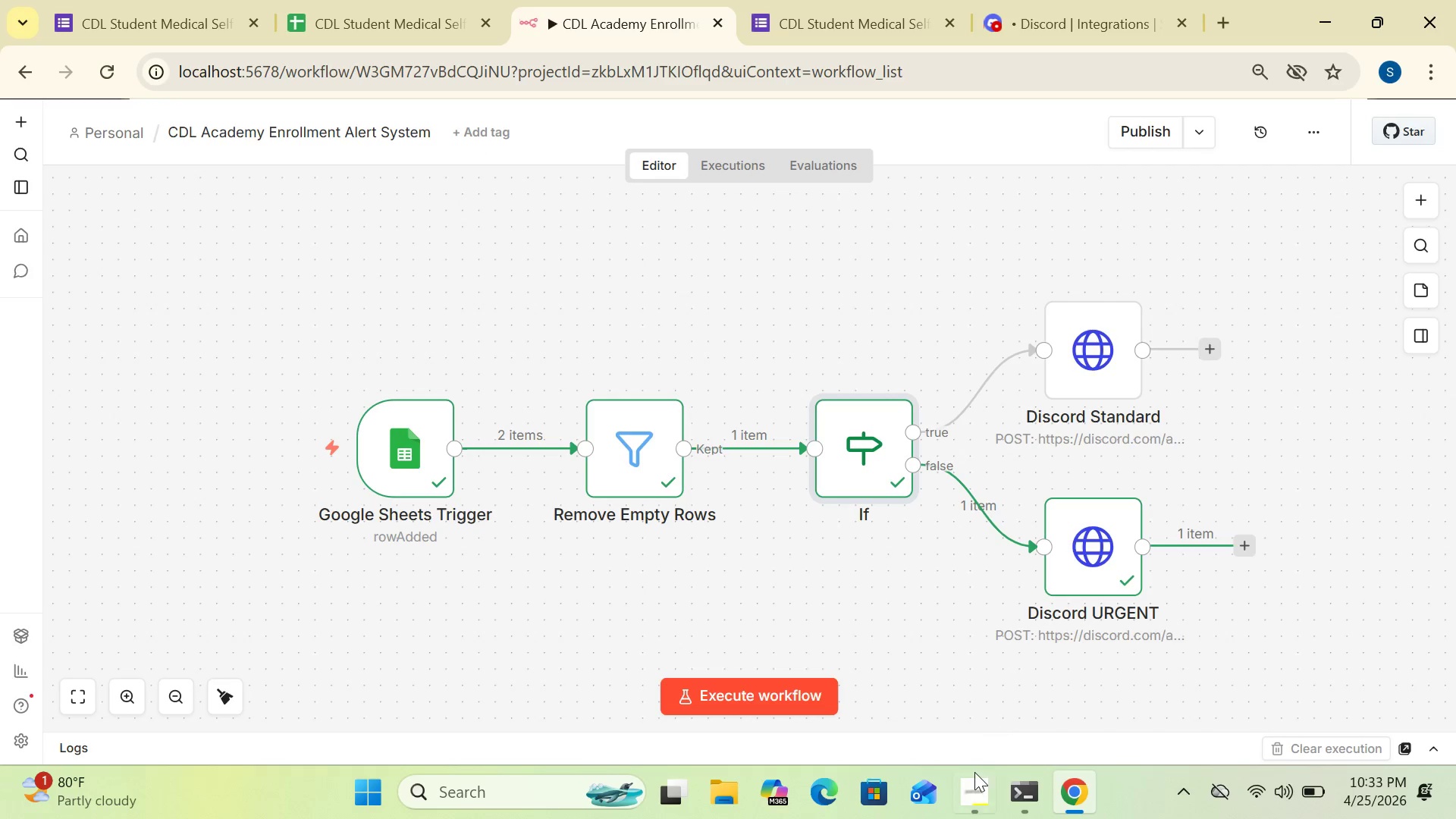 
left_click([977, 789])